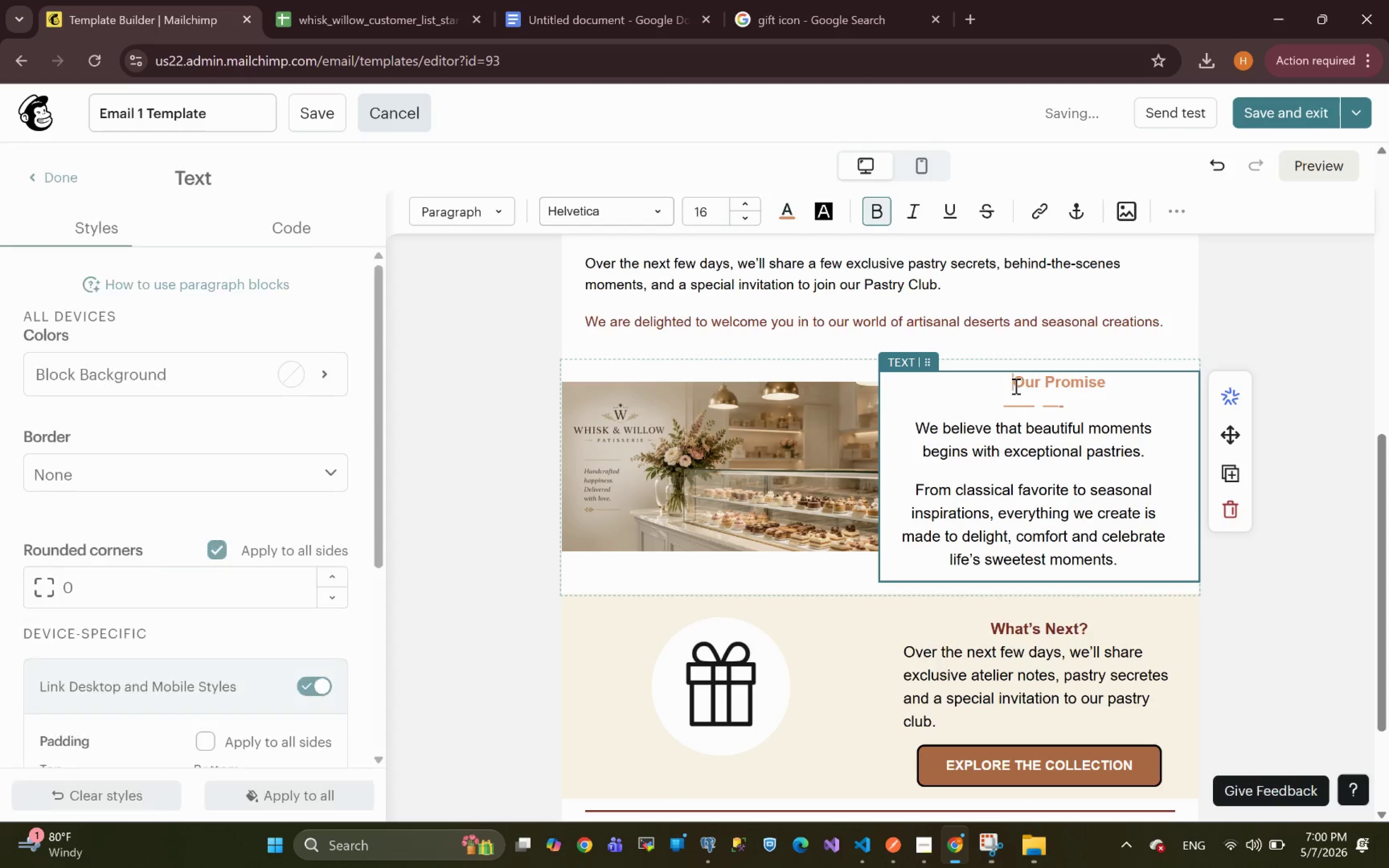 
key(Backspace)
 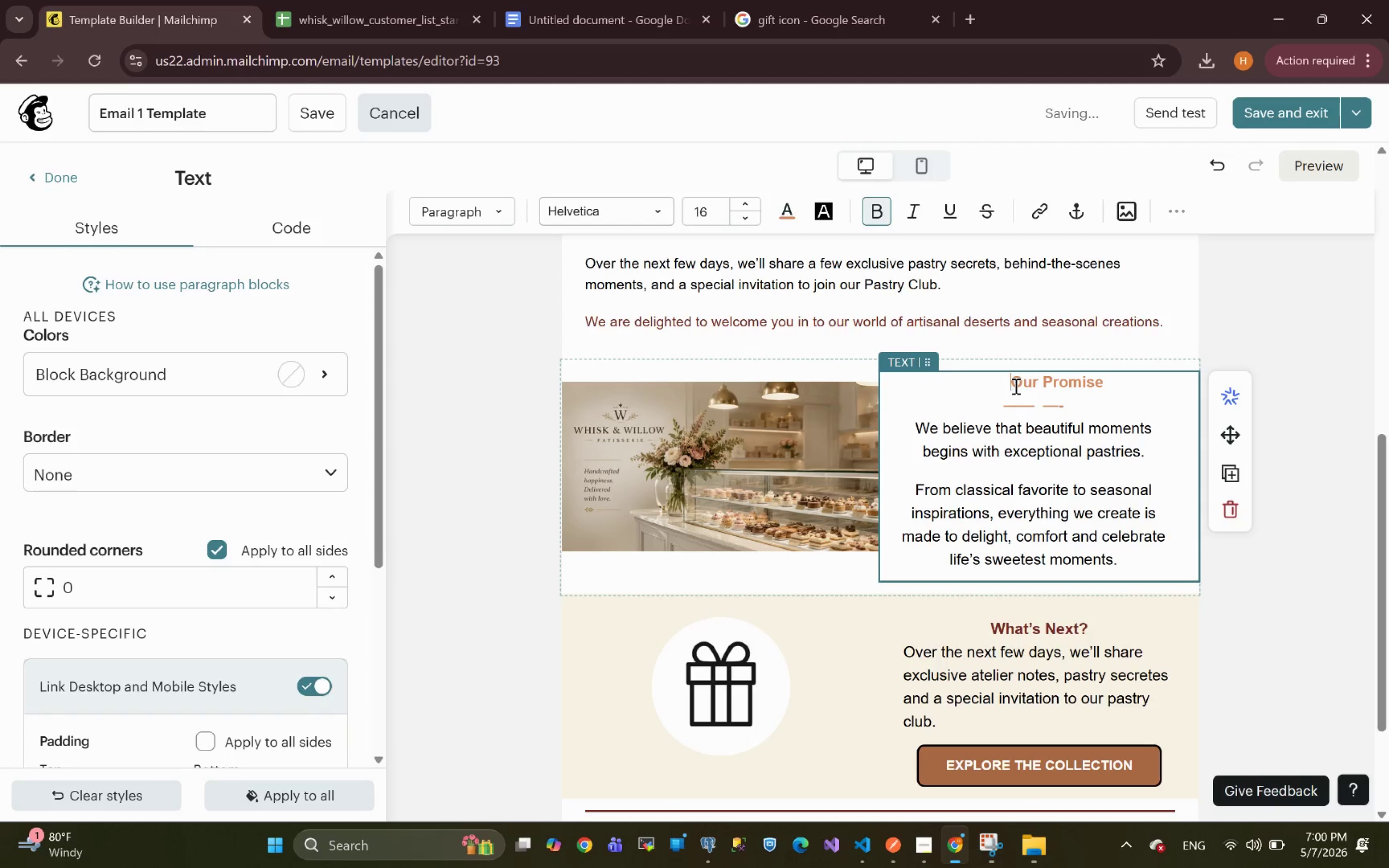 
key(Backspace)
 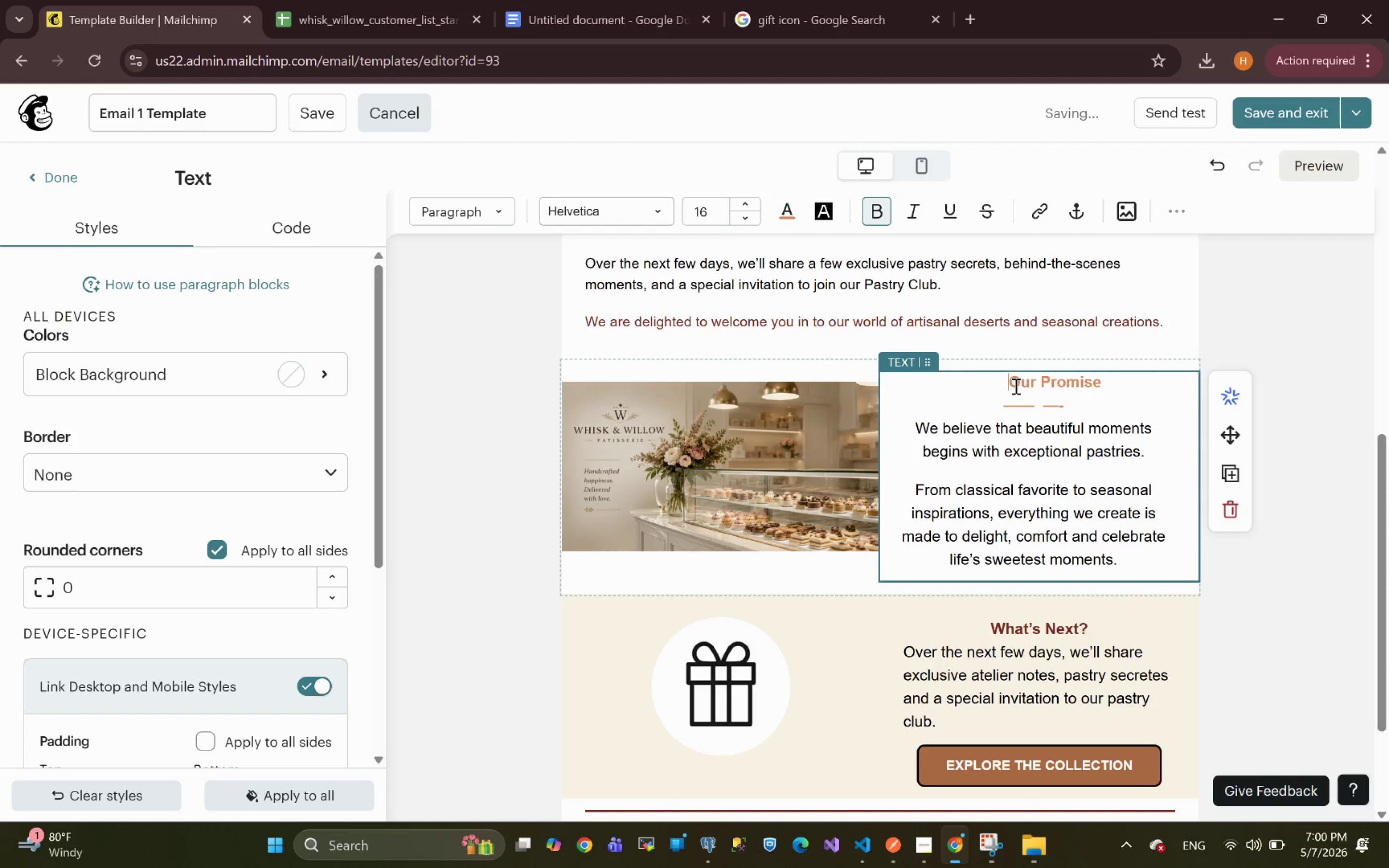 
key(Backspace)
 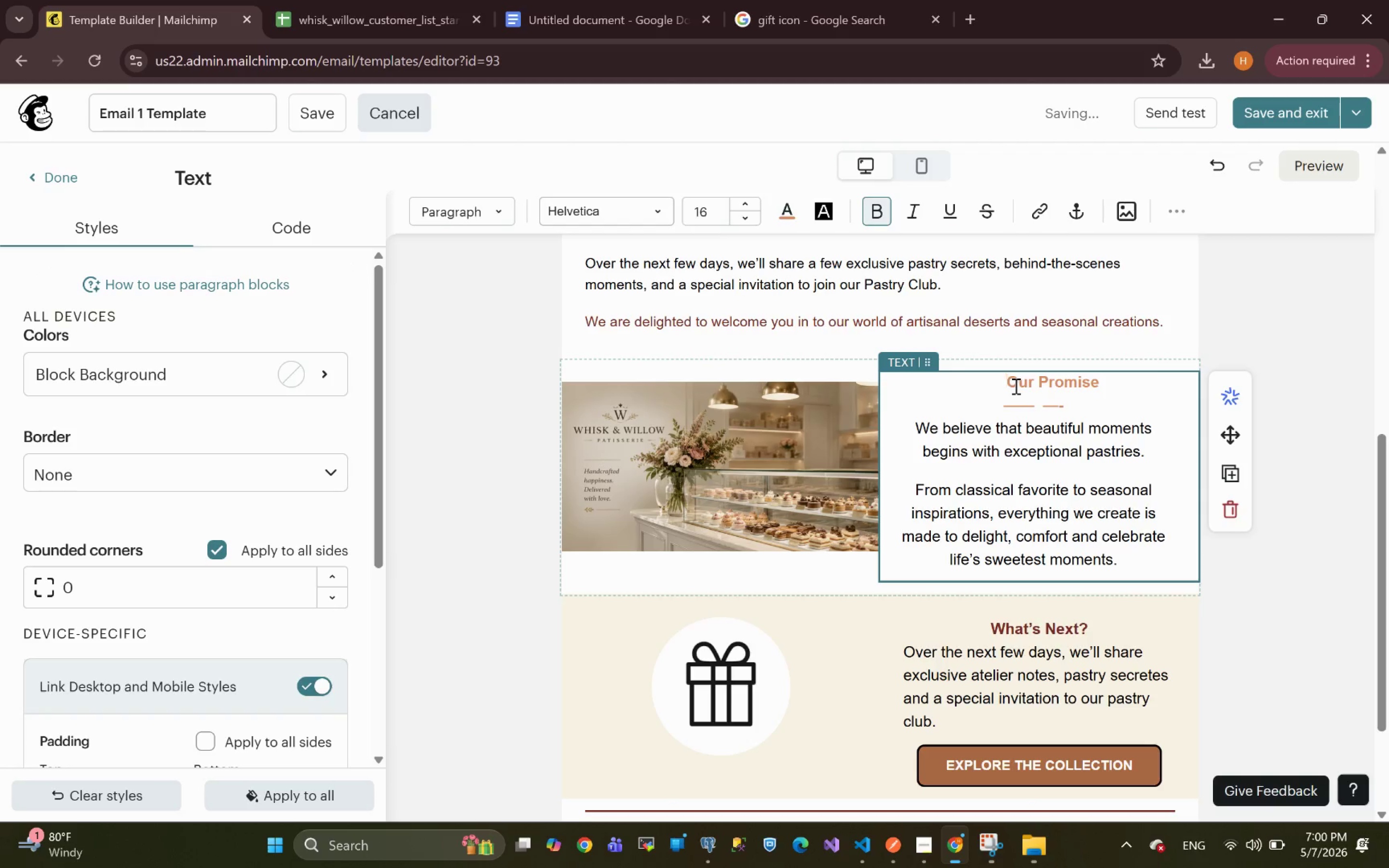 
key(Backspace)
 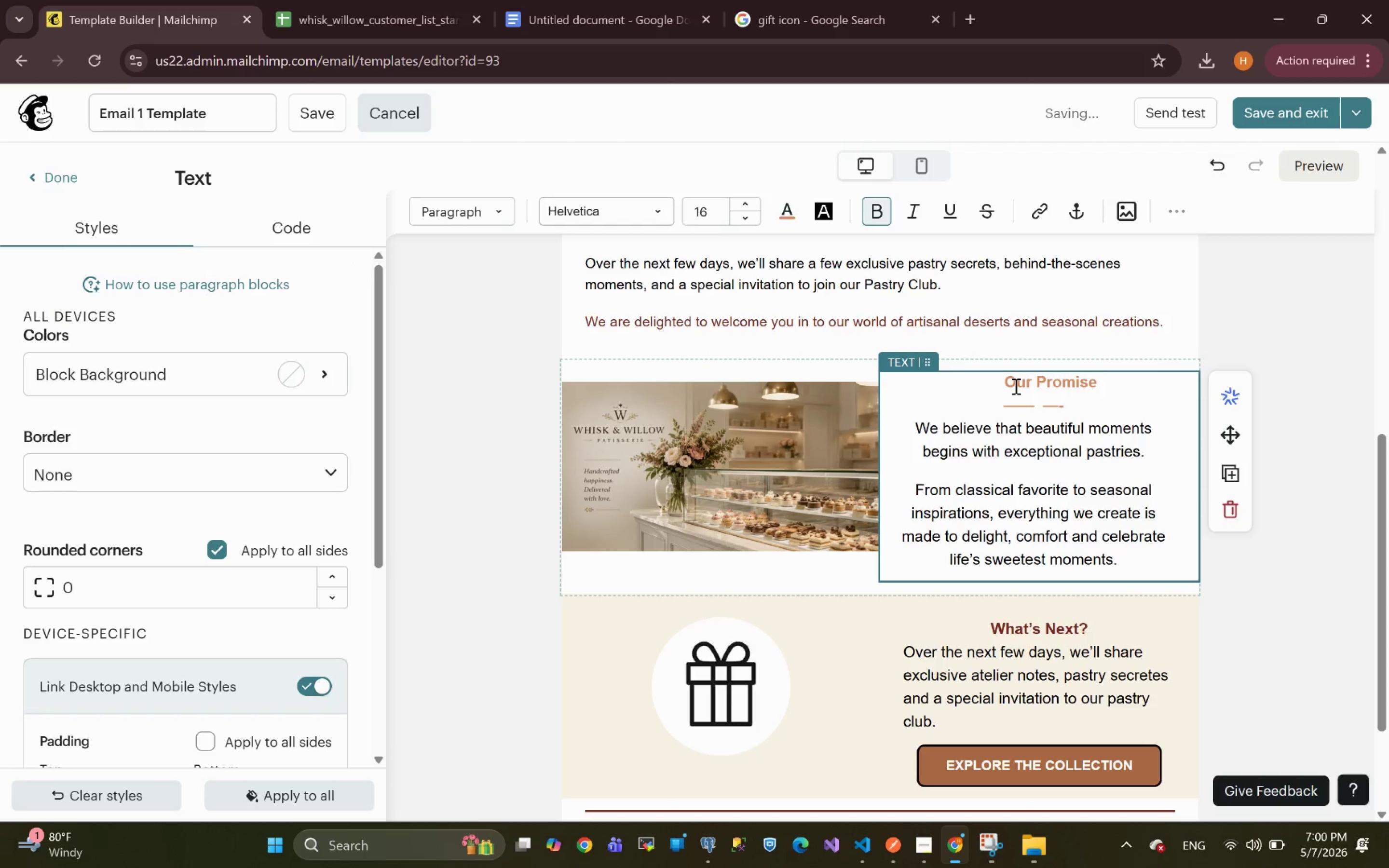 
key(Backspace)
 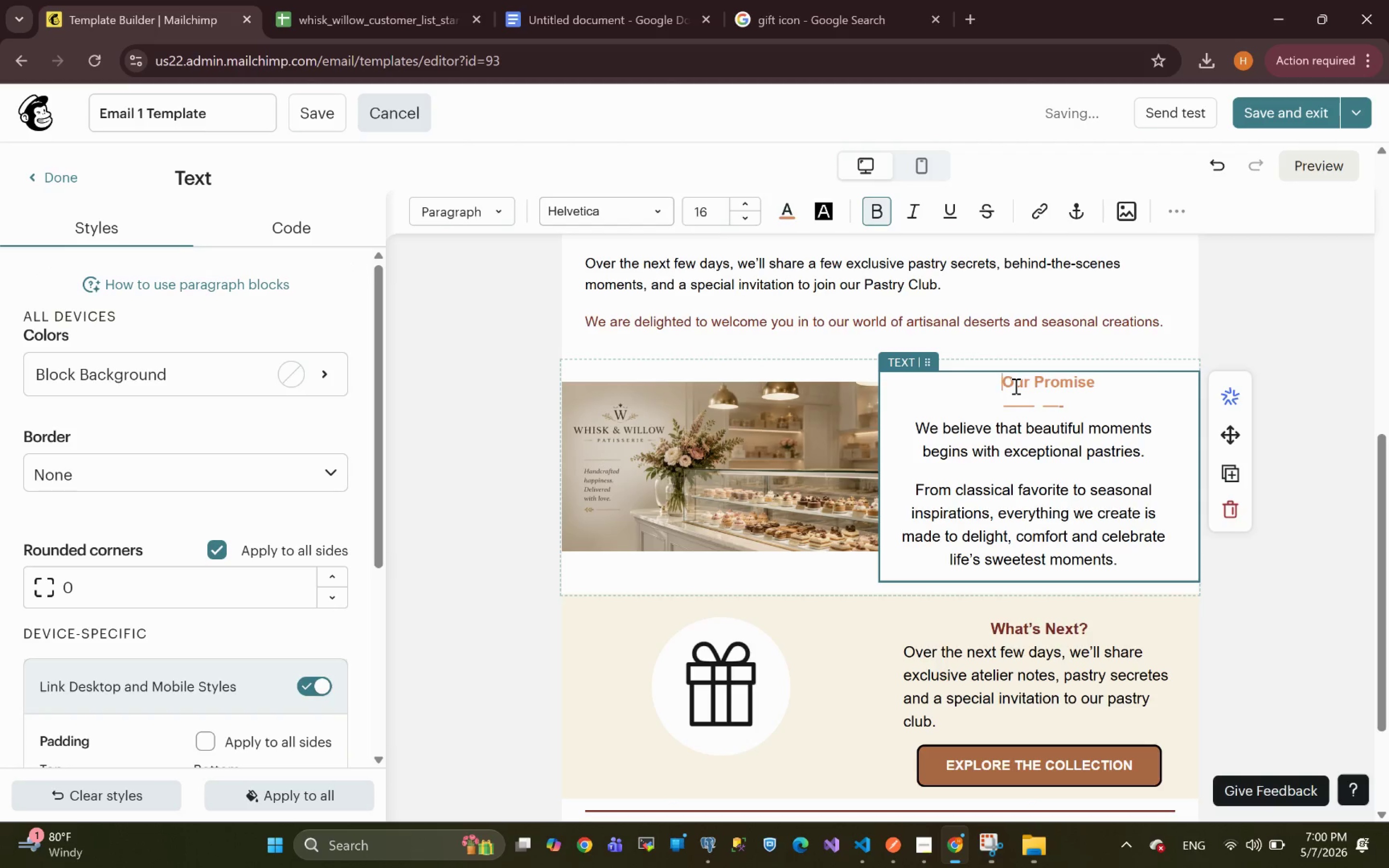 
key(Backspace)
 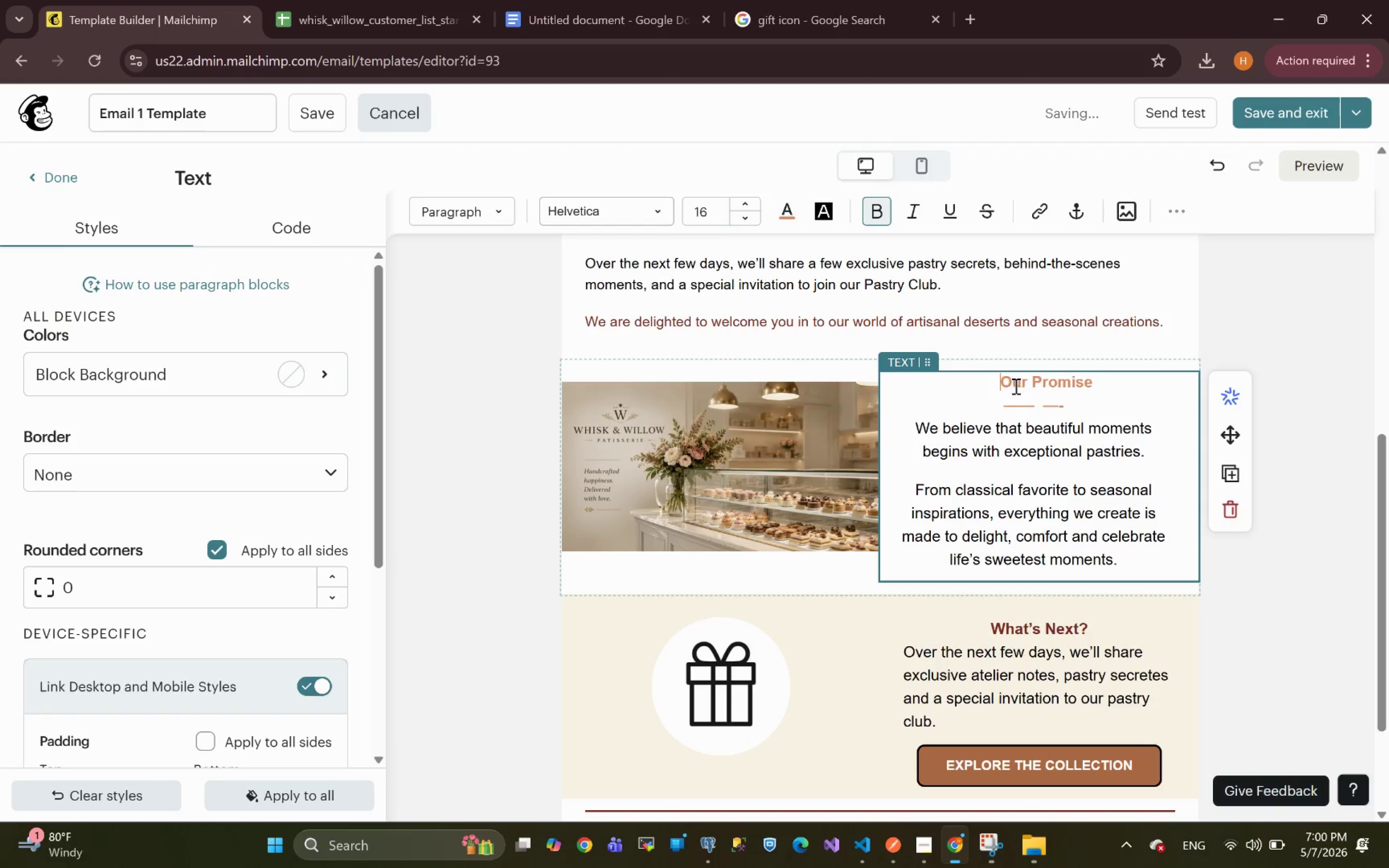 
key(Backspace)
 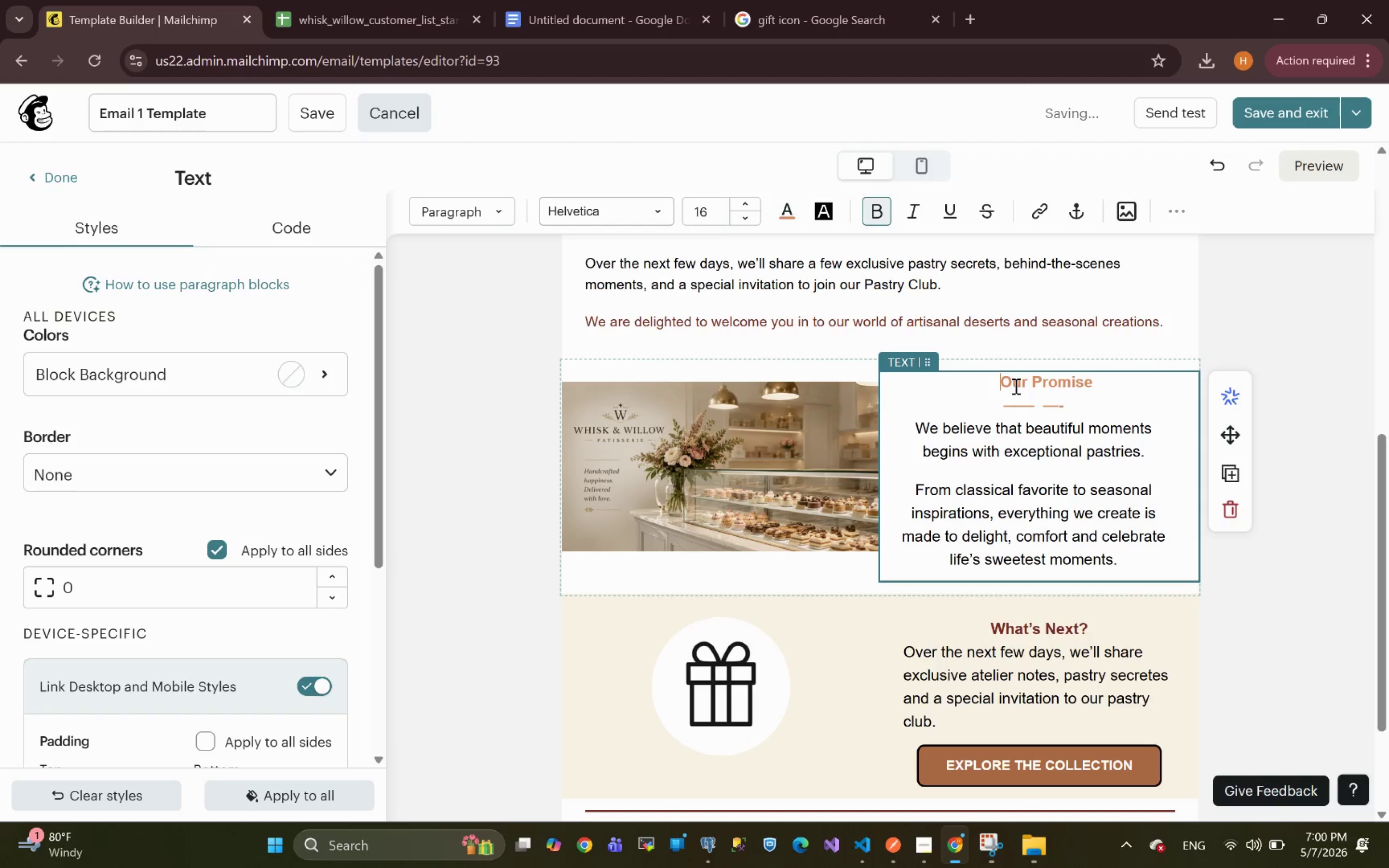 
key(Backspace)
 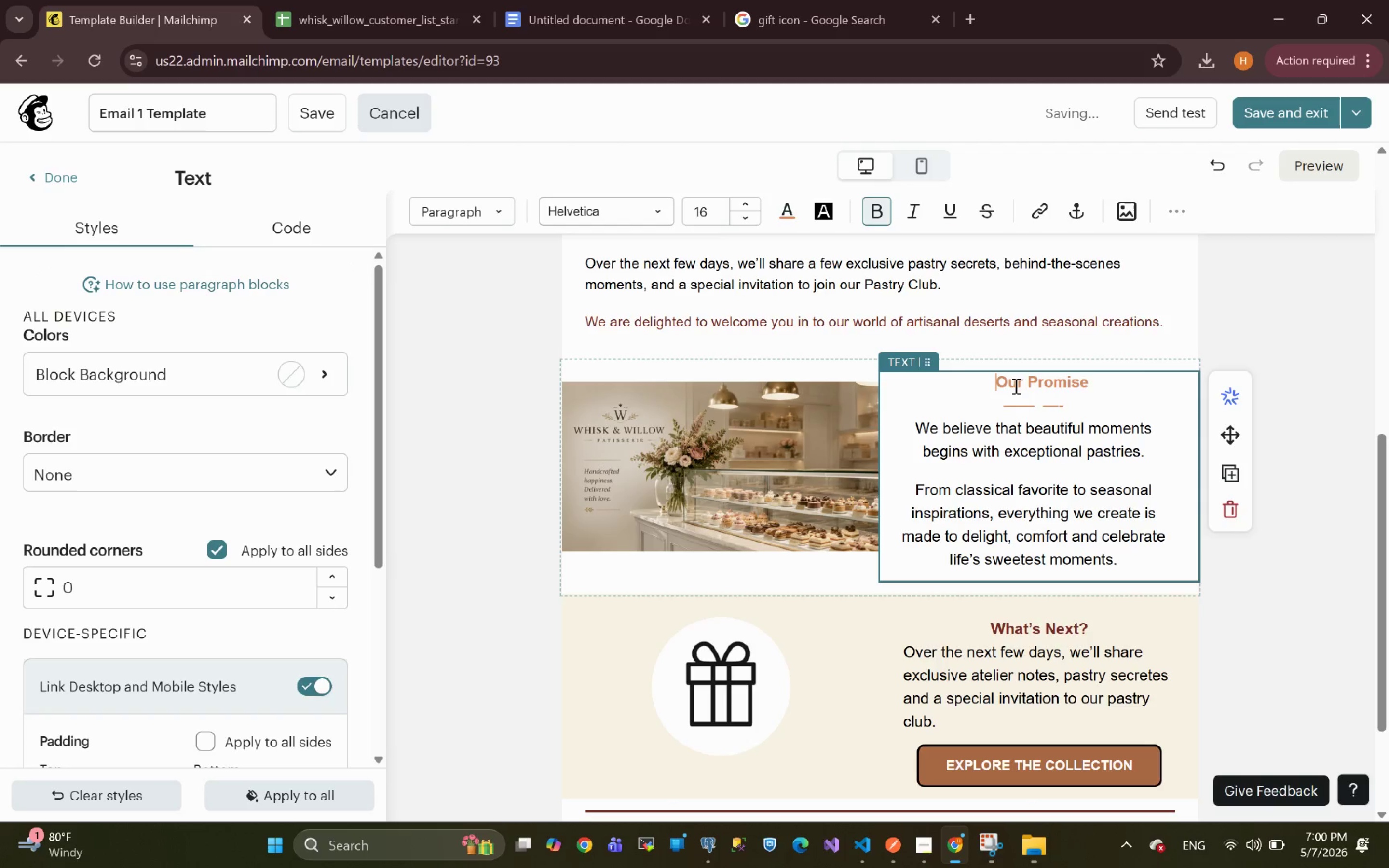 
key(Backspace)
 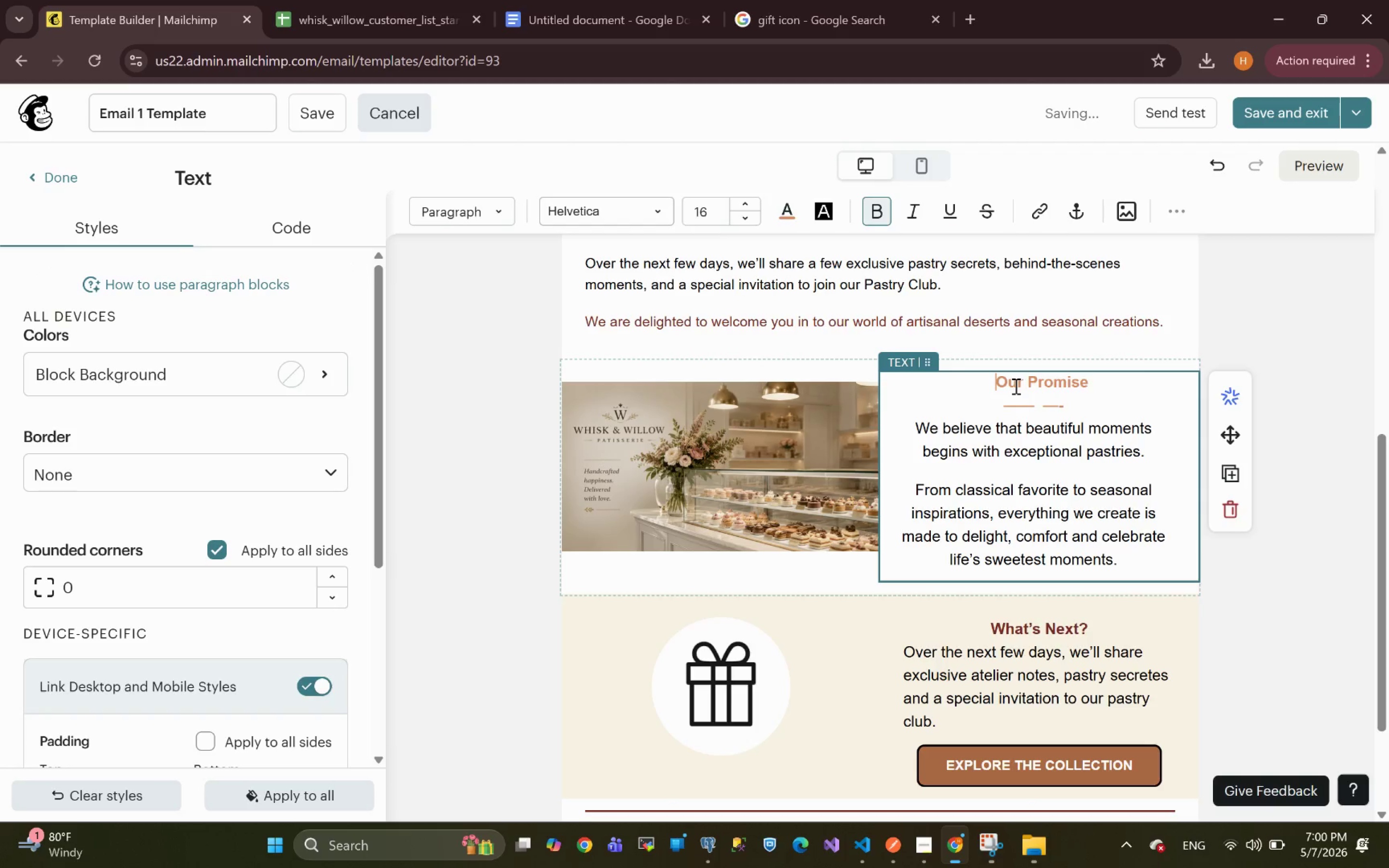 
key(Backspace)
 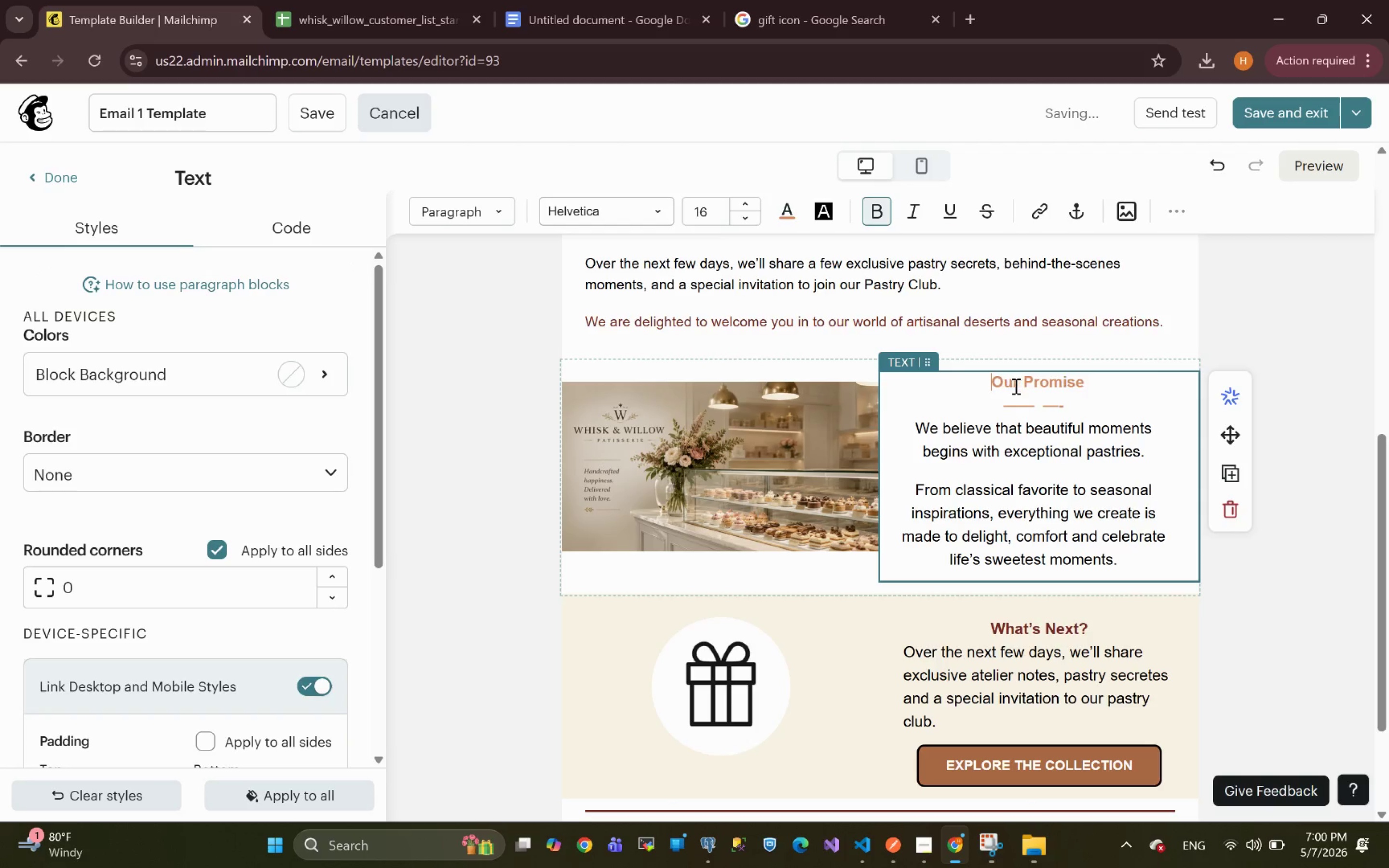 
key(Backspace)
 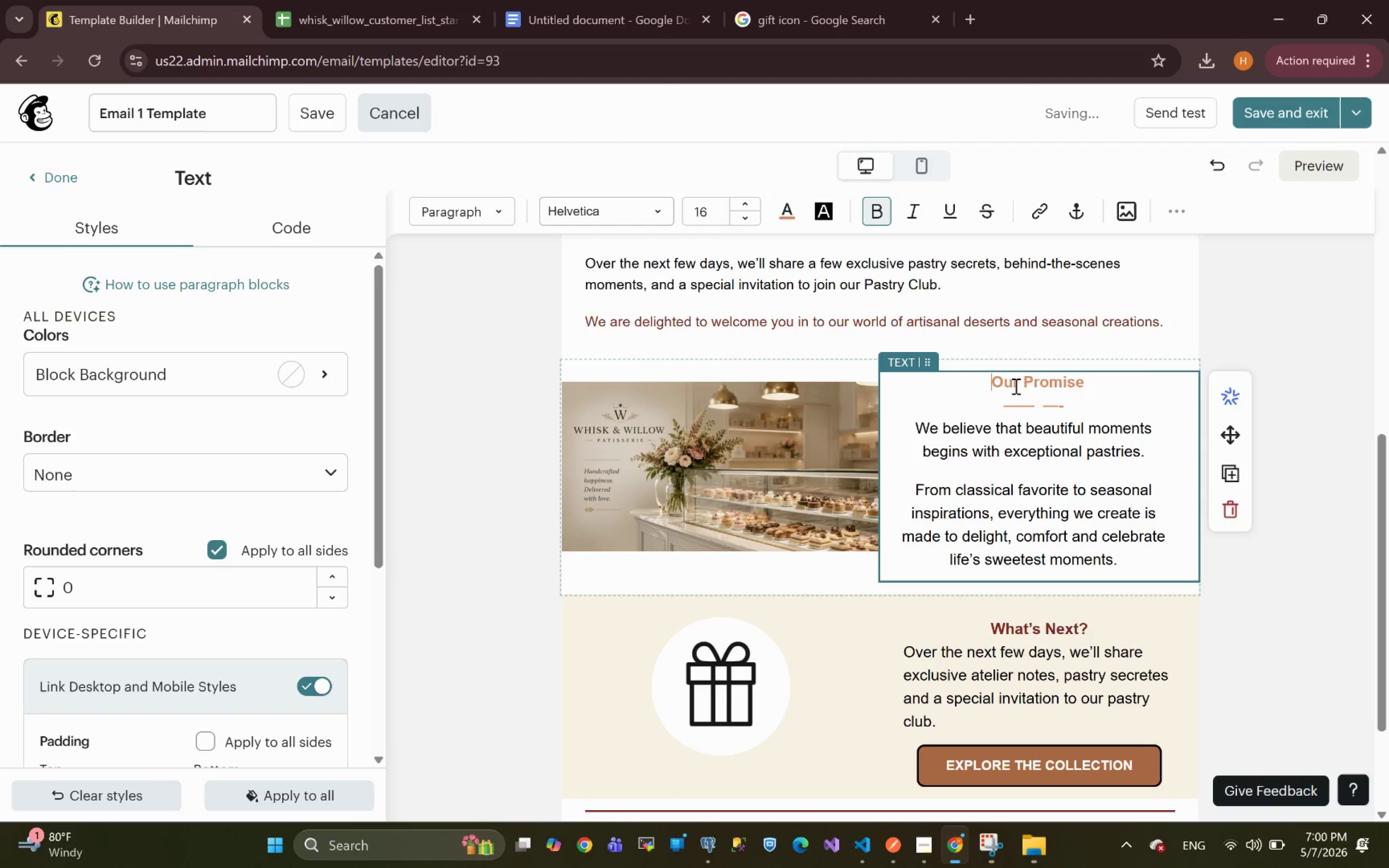 
key(Backspace)
 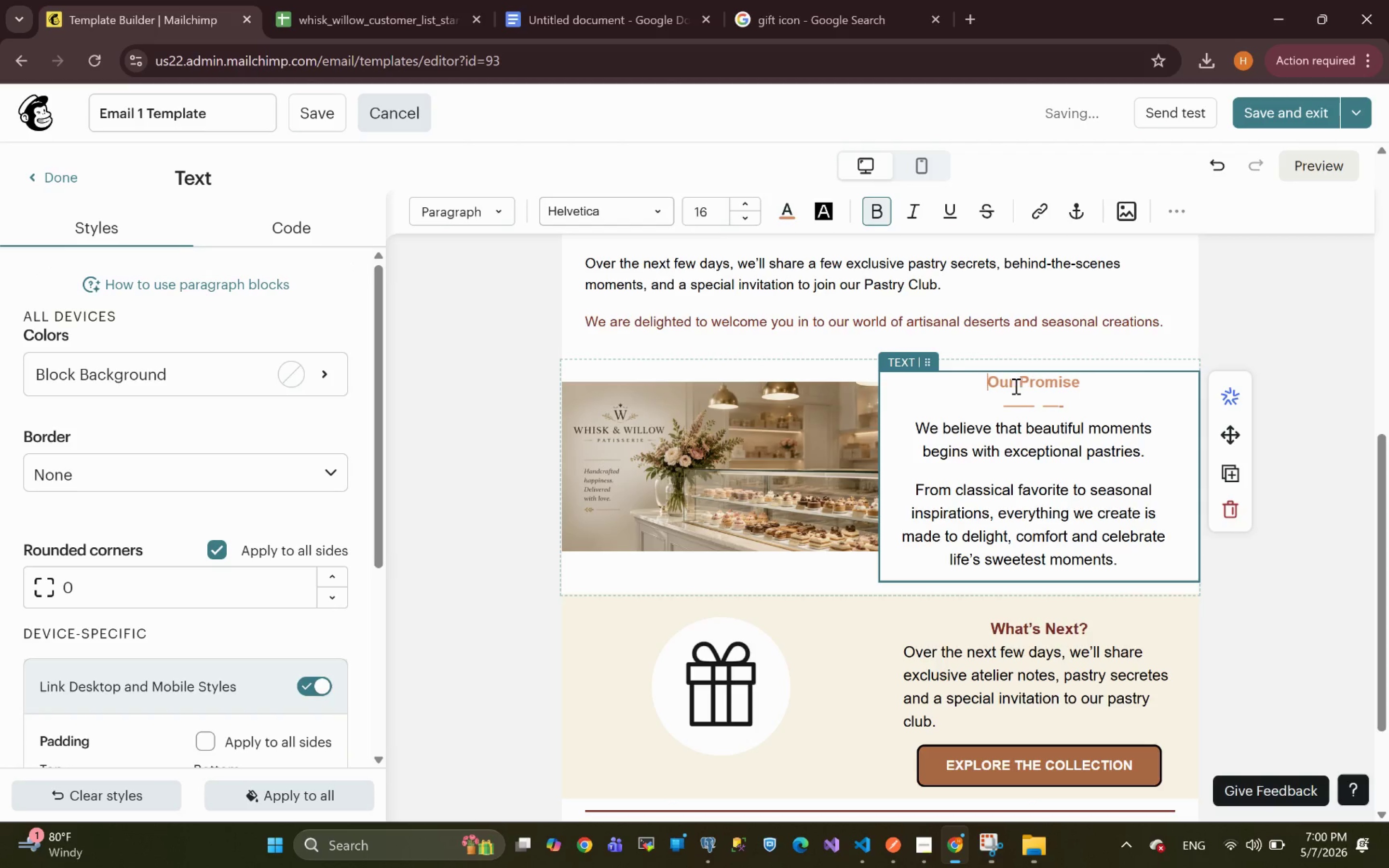 
key(Backspace)
 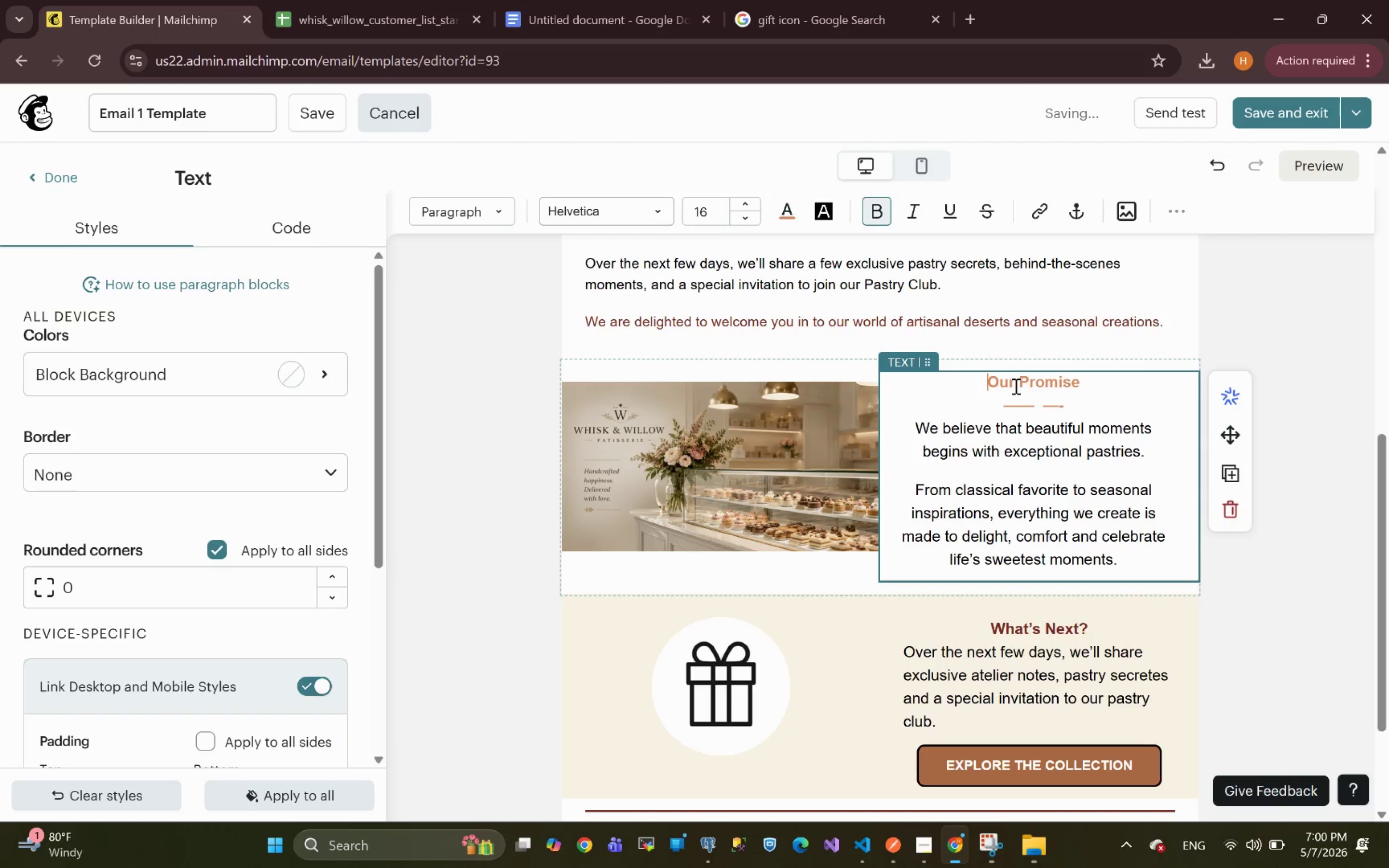 
key(Backspace)
 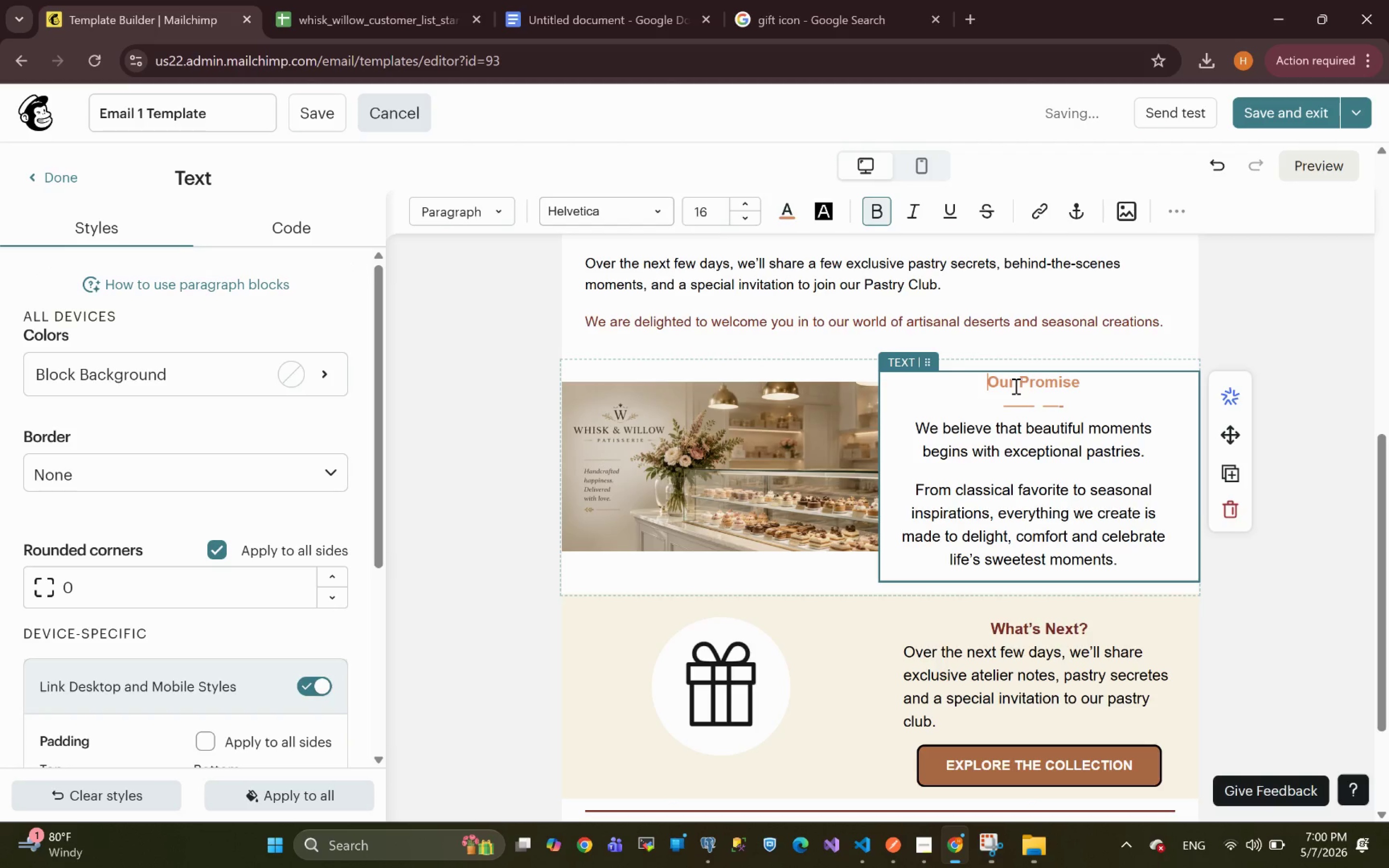 
key(Backspace)
 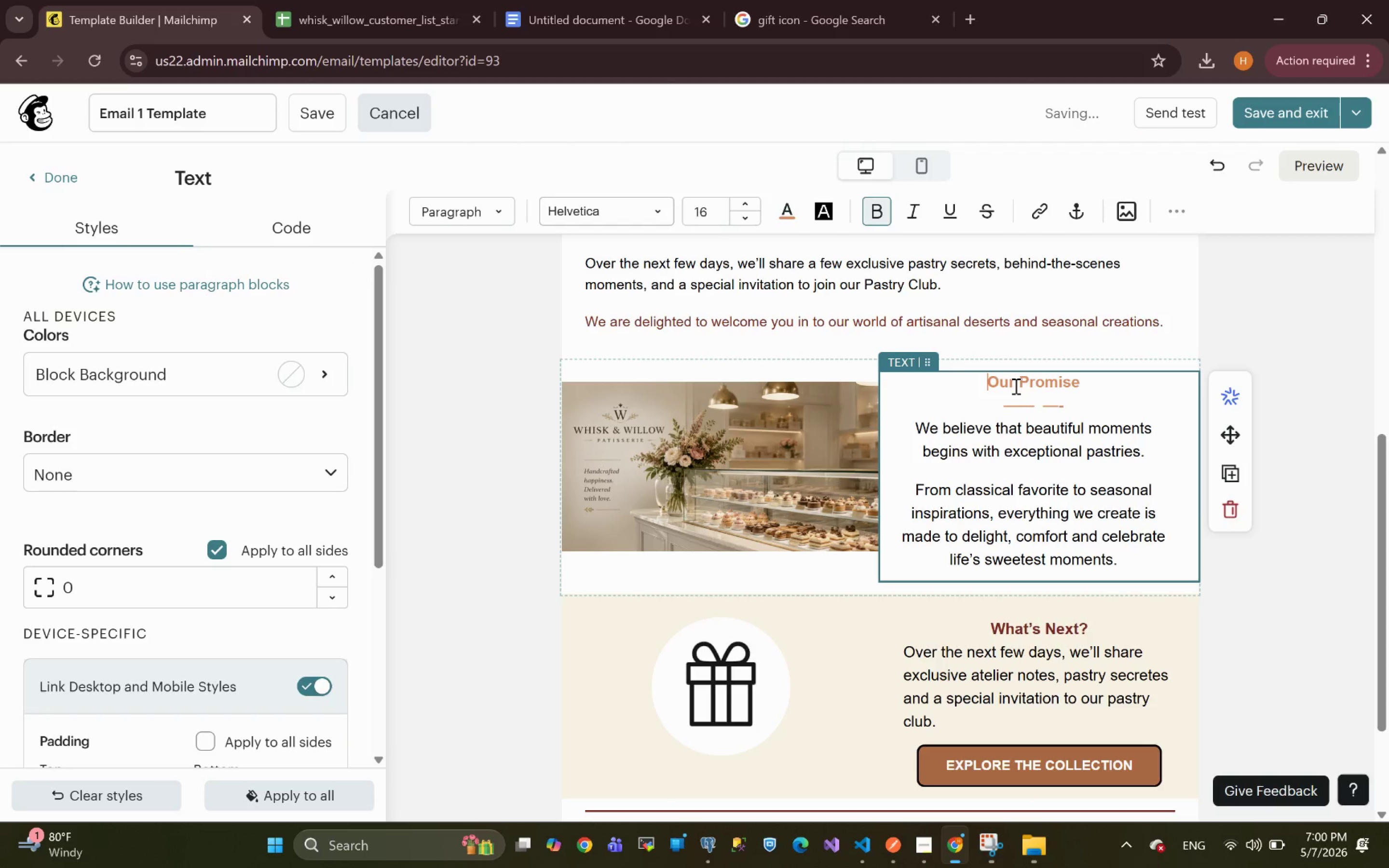 
key(Backspace)
 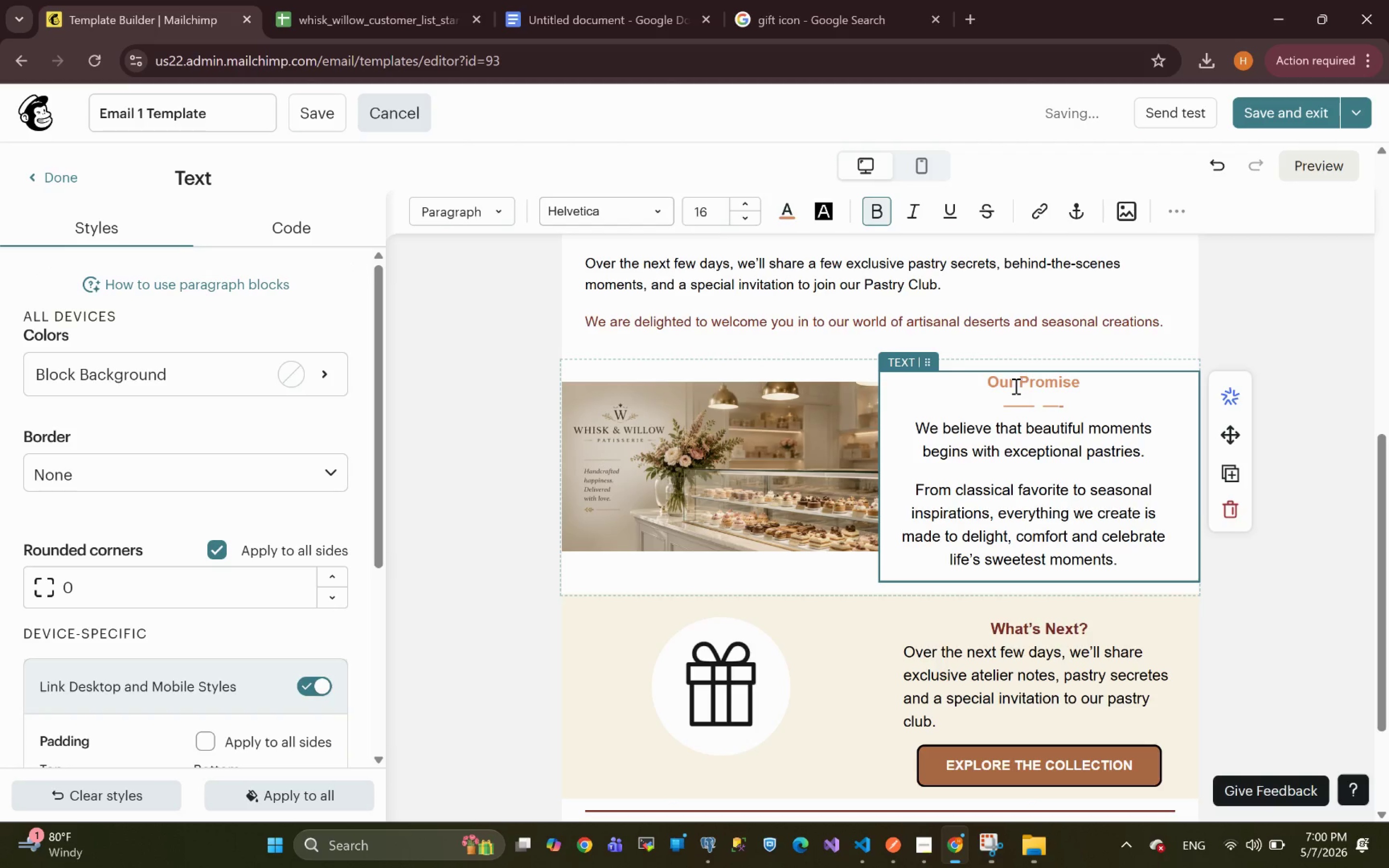 
key(Backspace)
 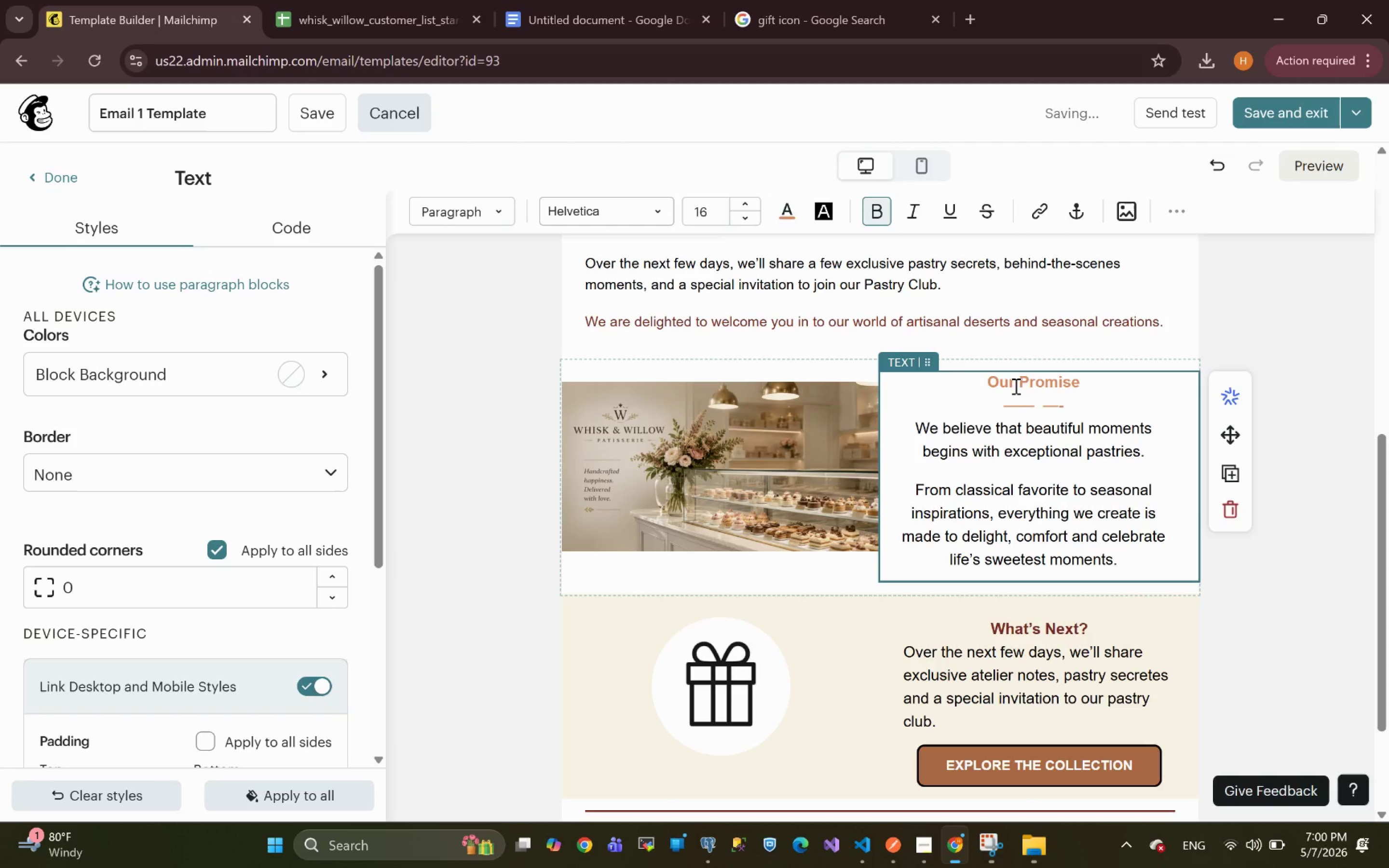 
key(Backspace)
 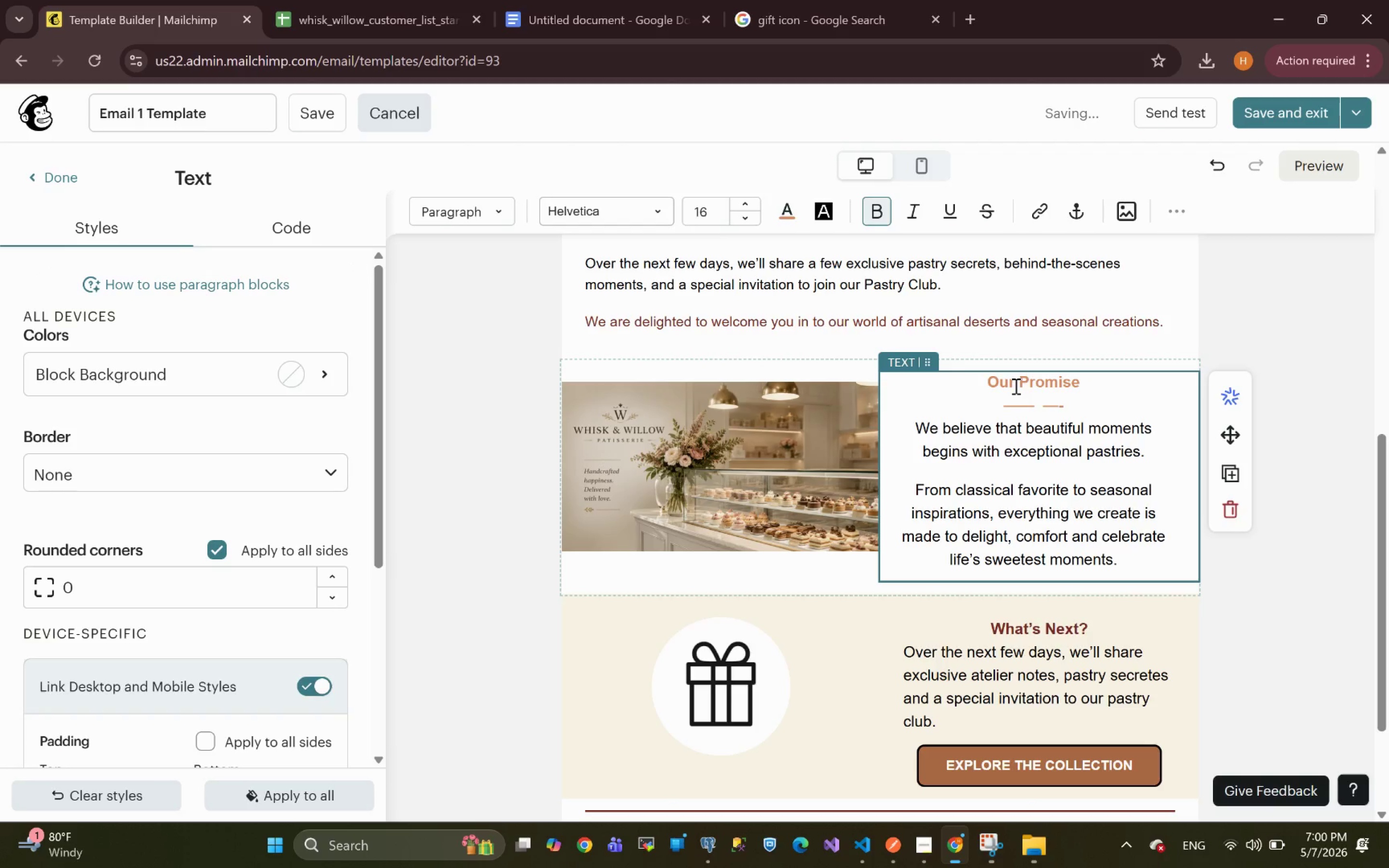 
key(Backspace)
 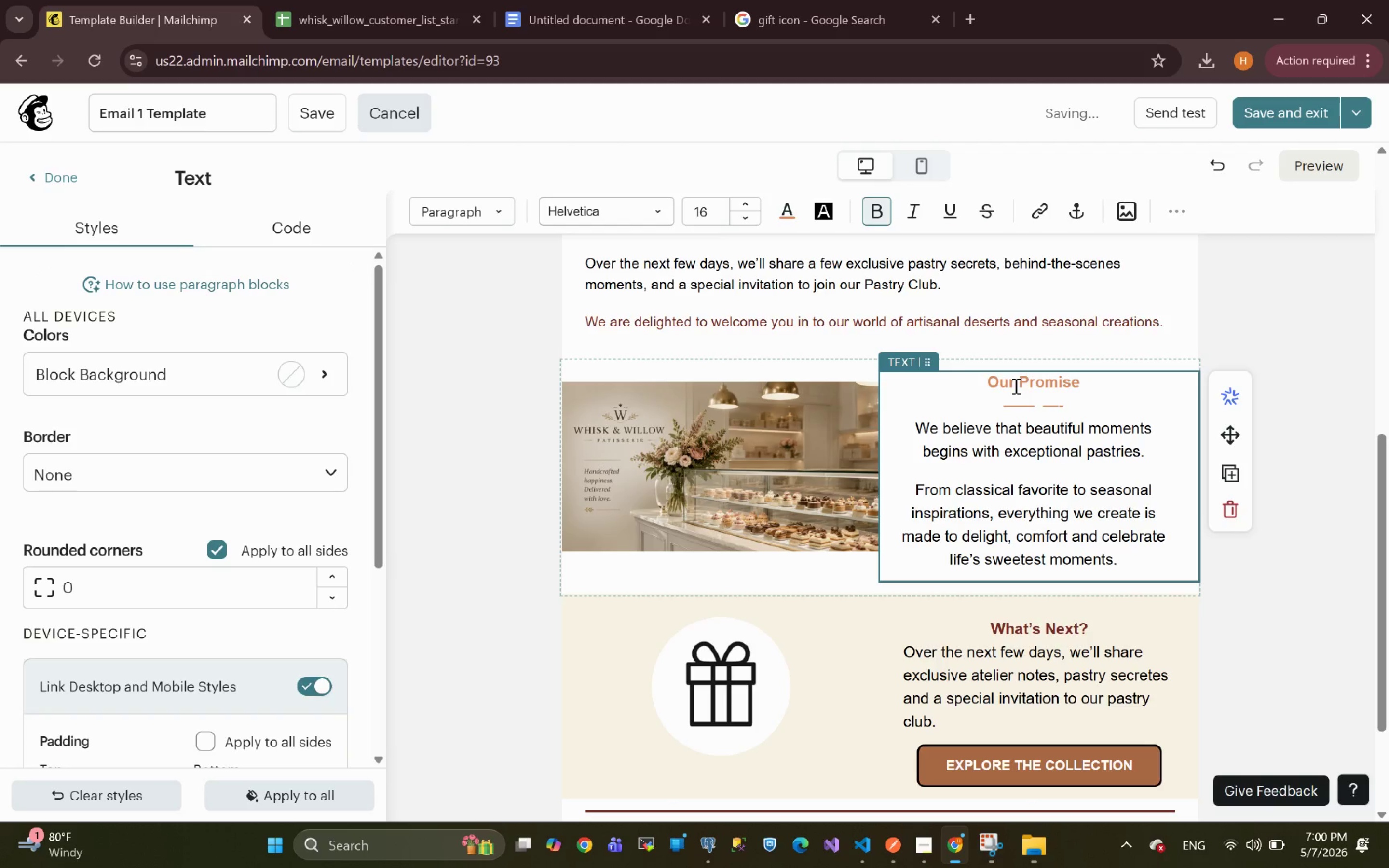 
key(Backspace)
 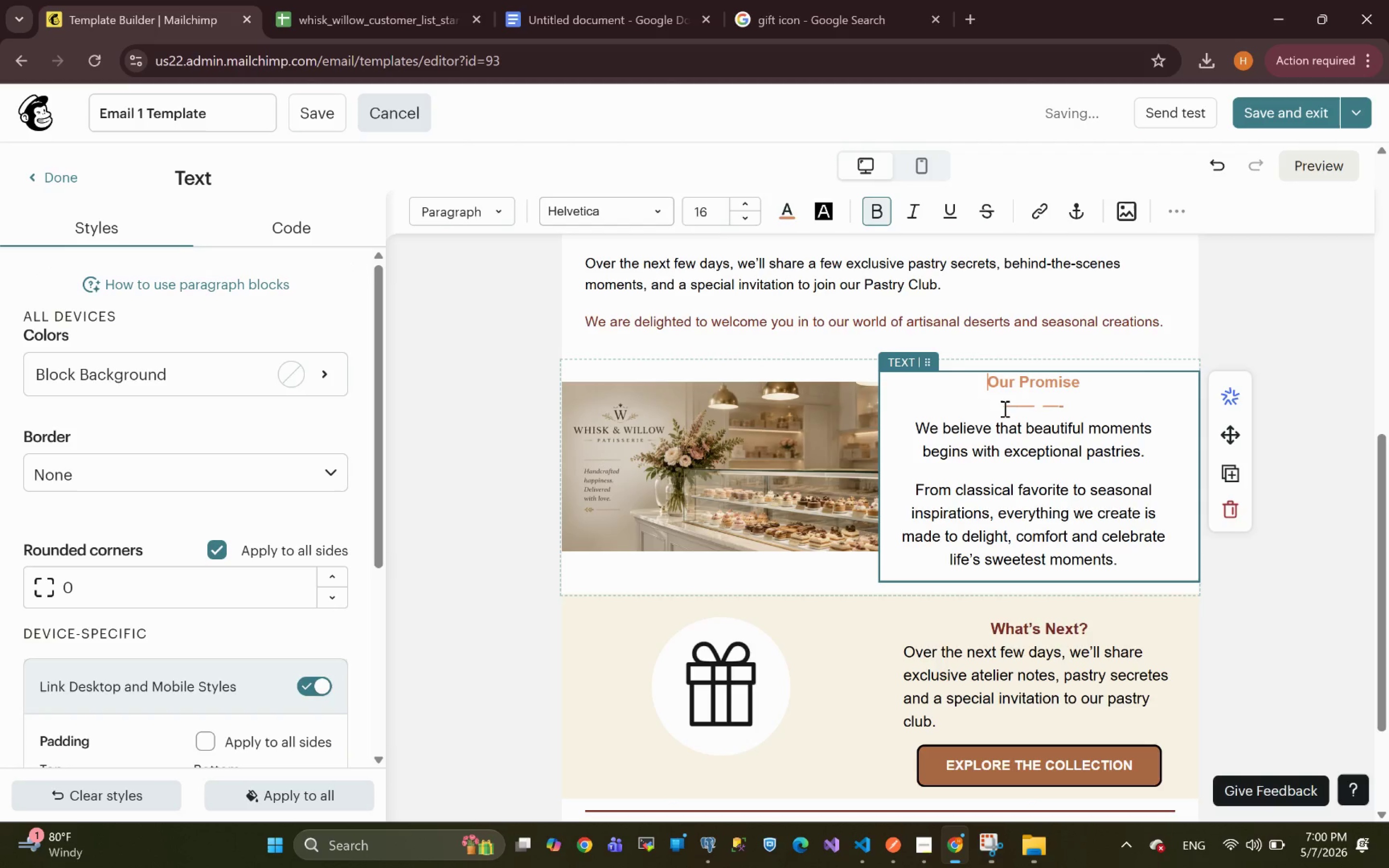 
left_click([1003, 406])
 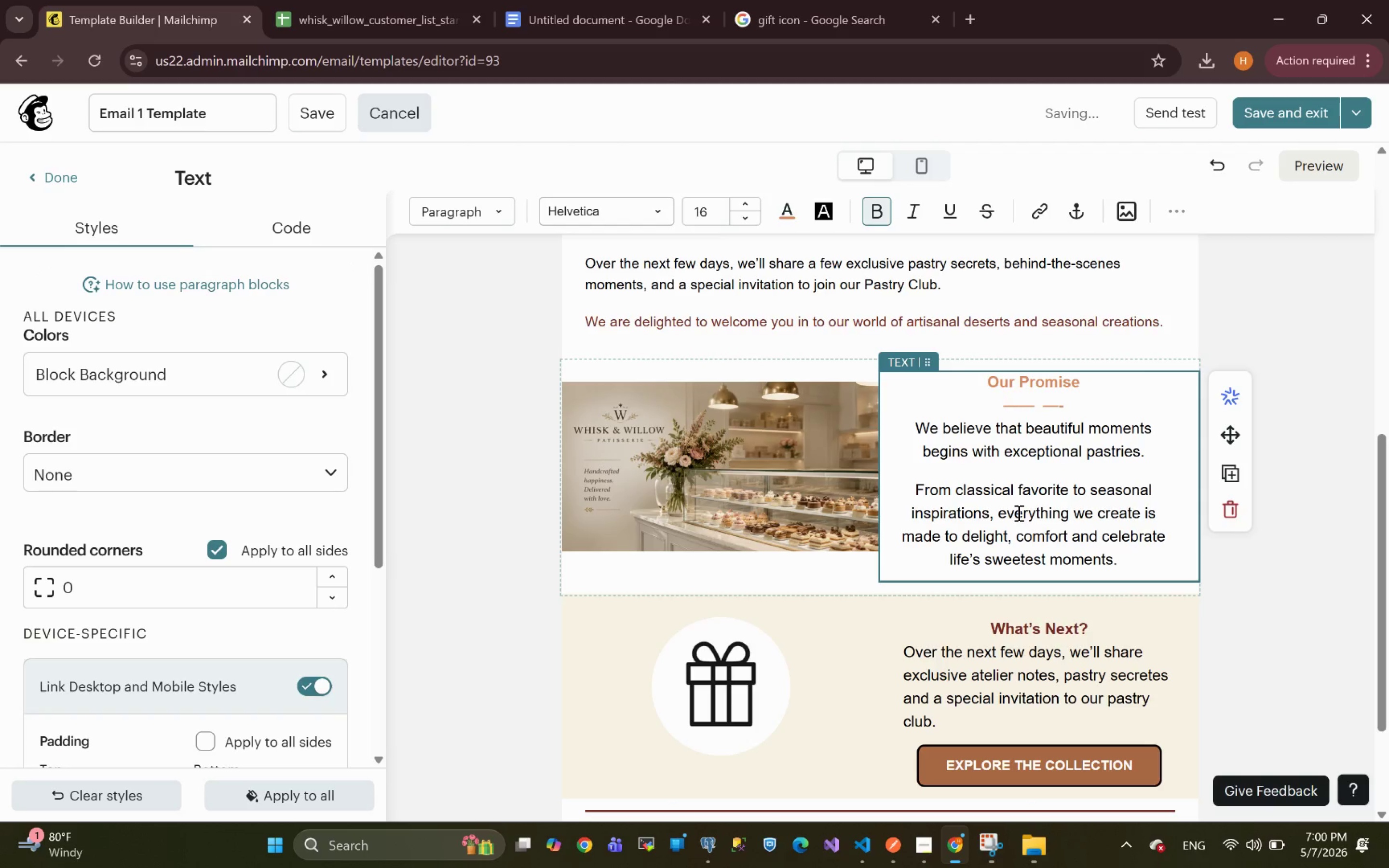 
key(Backspace)
 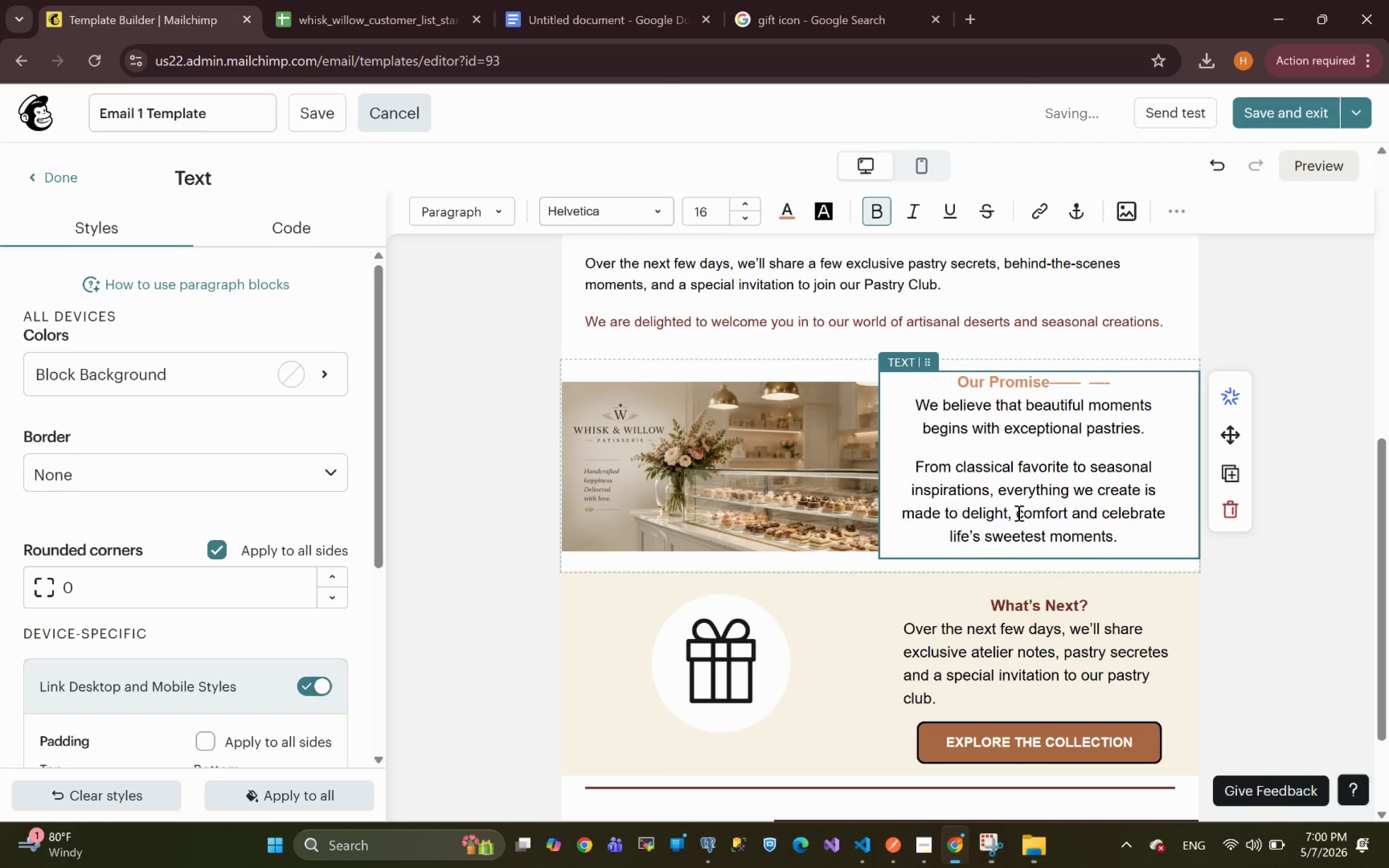 
key(Enter)
 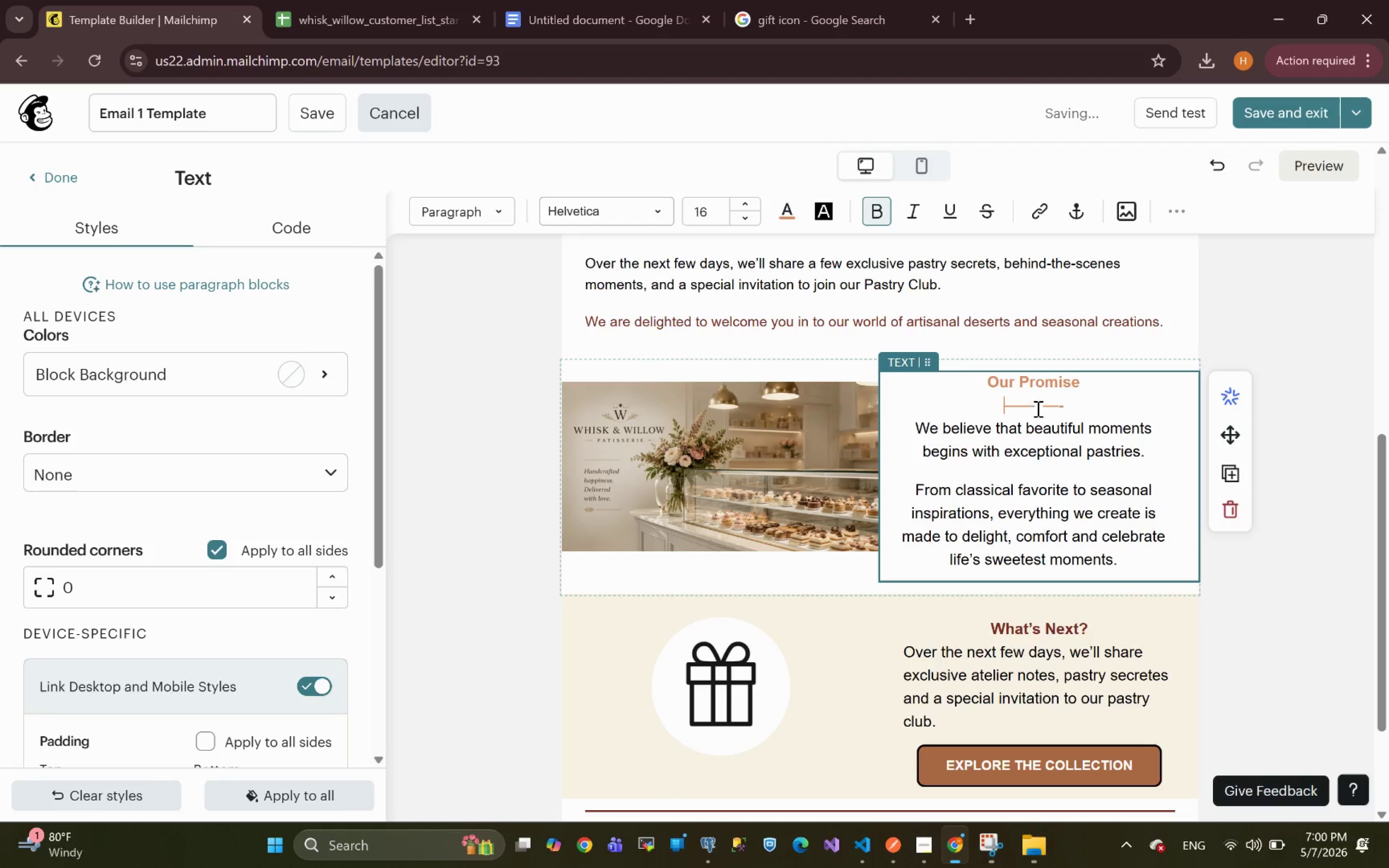 
left_click([1041, 407])
 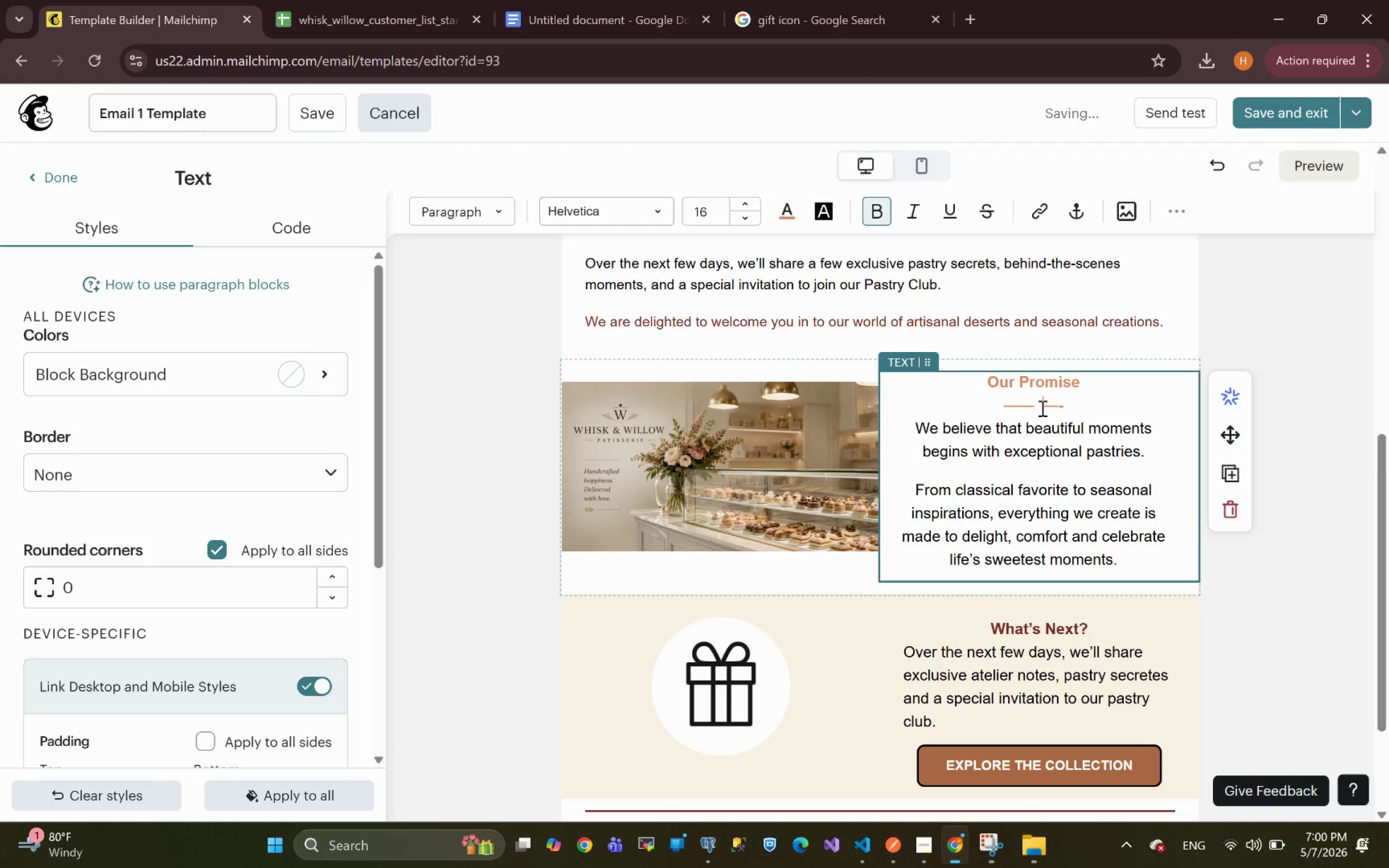 
key(Minus)
 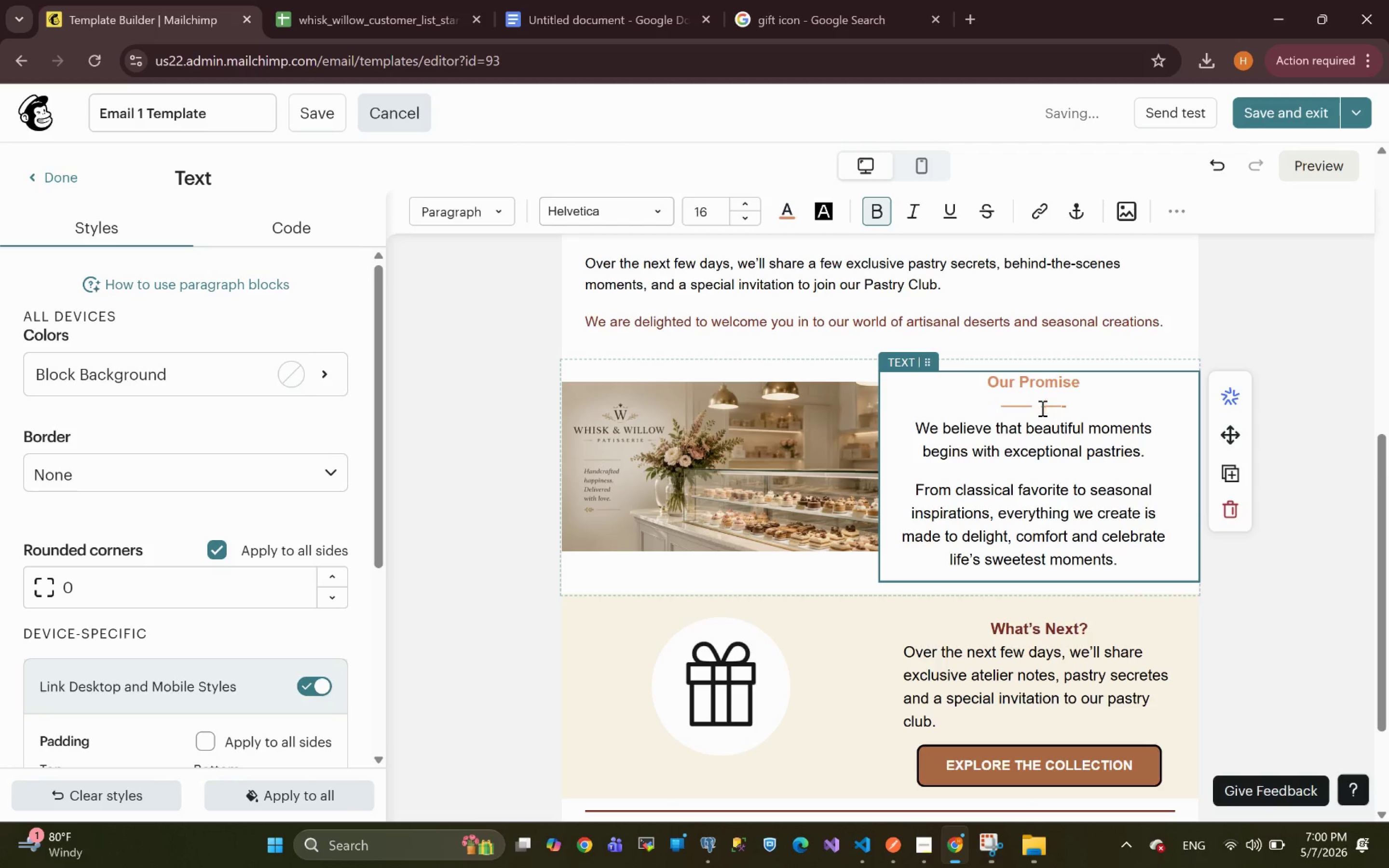 
key(Minus)
 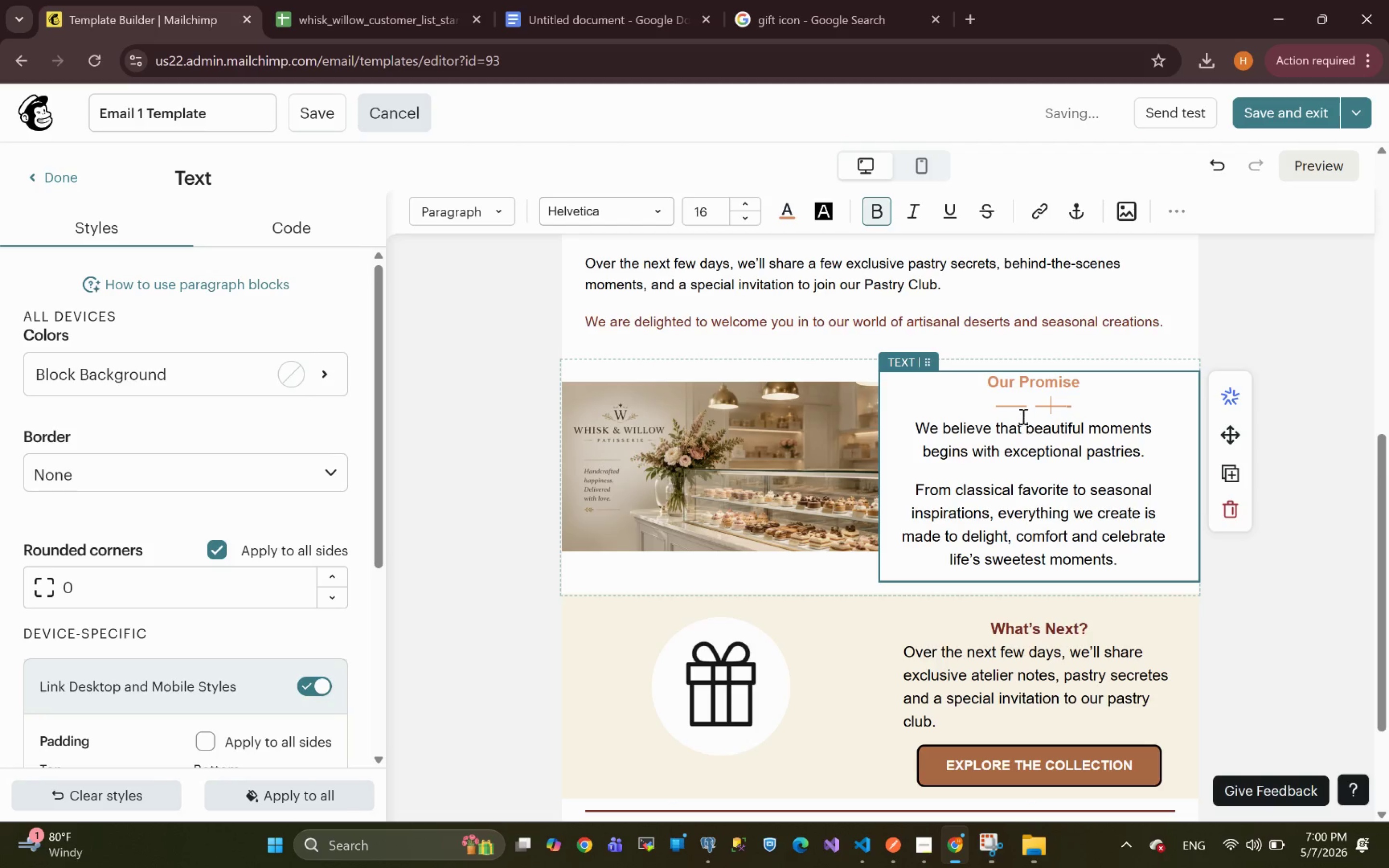 
left_click([1027, 407])
 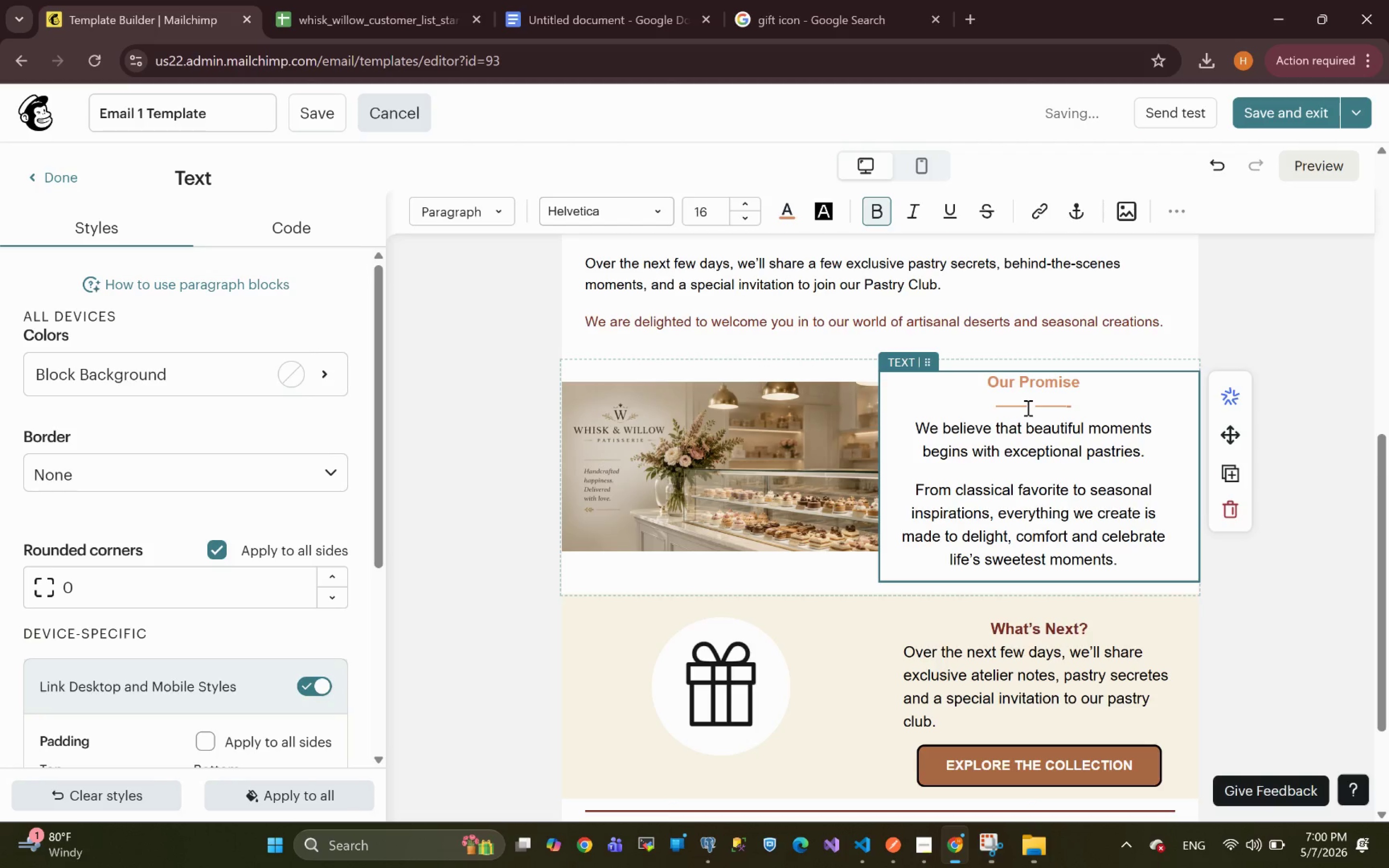 
key(Minus)
 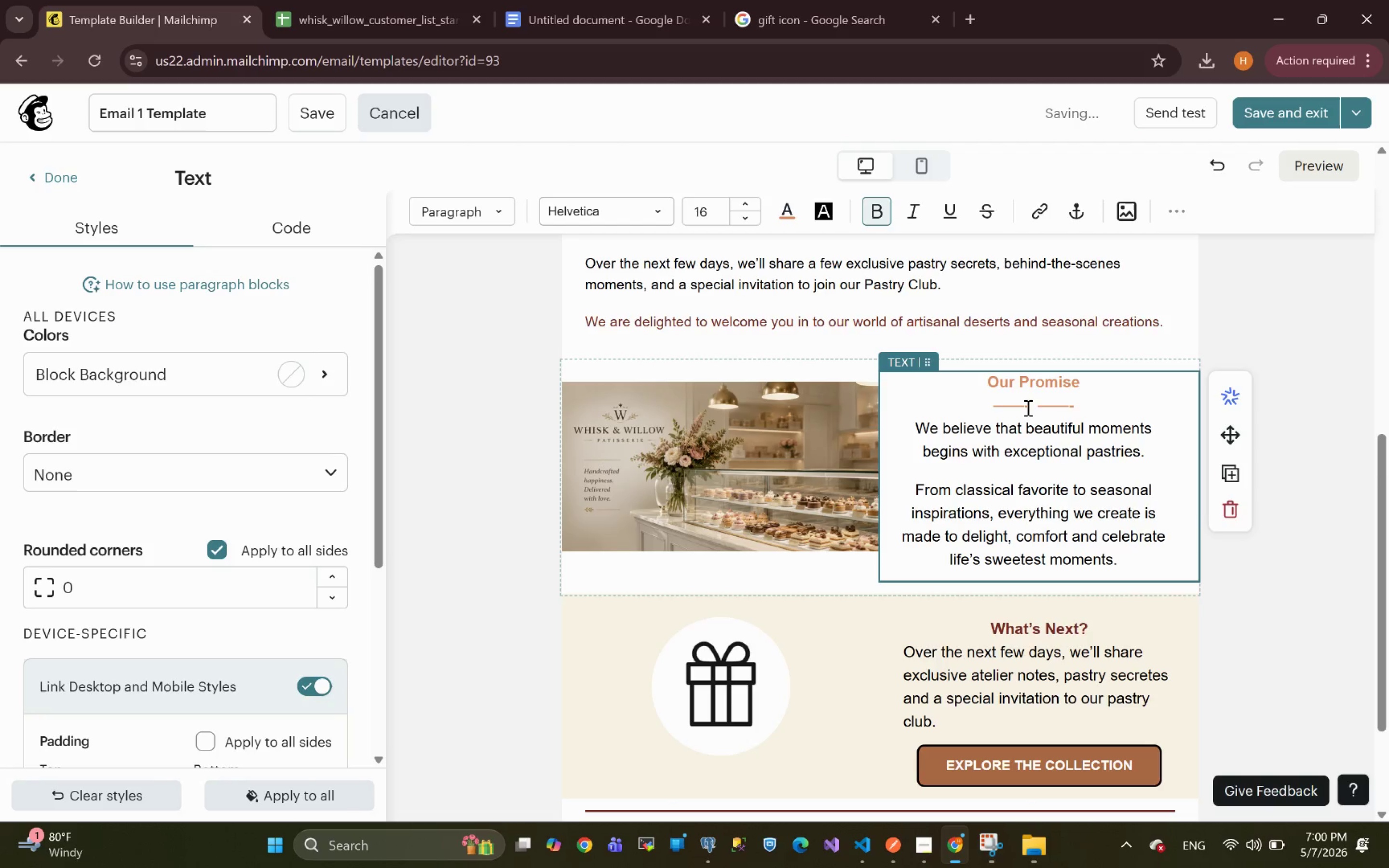 
key(Minus)
 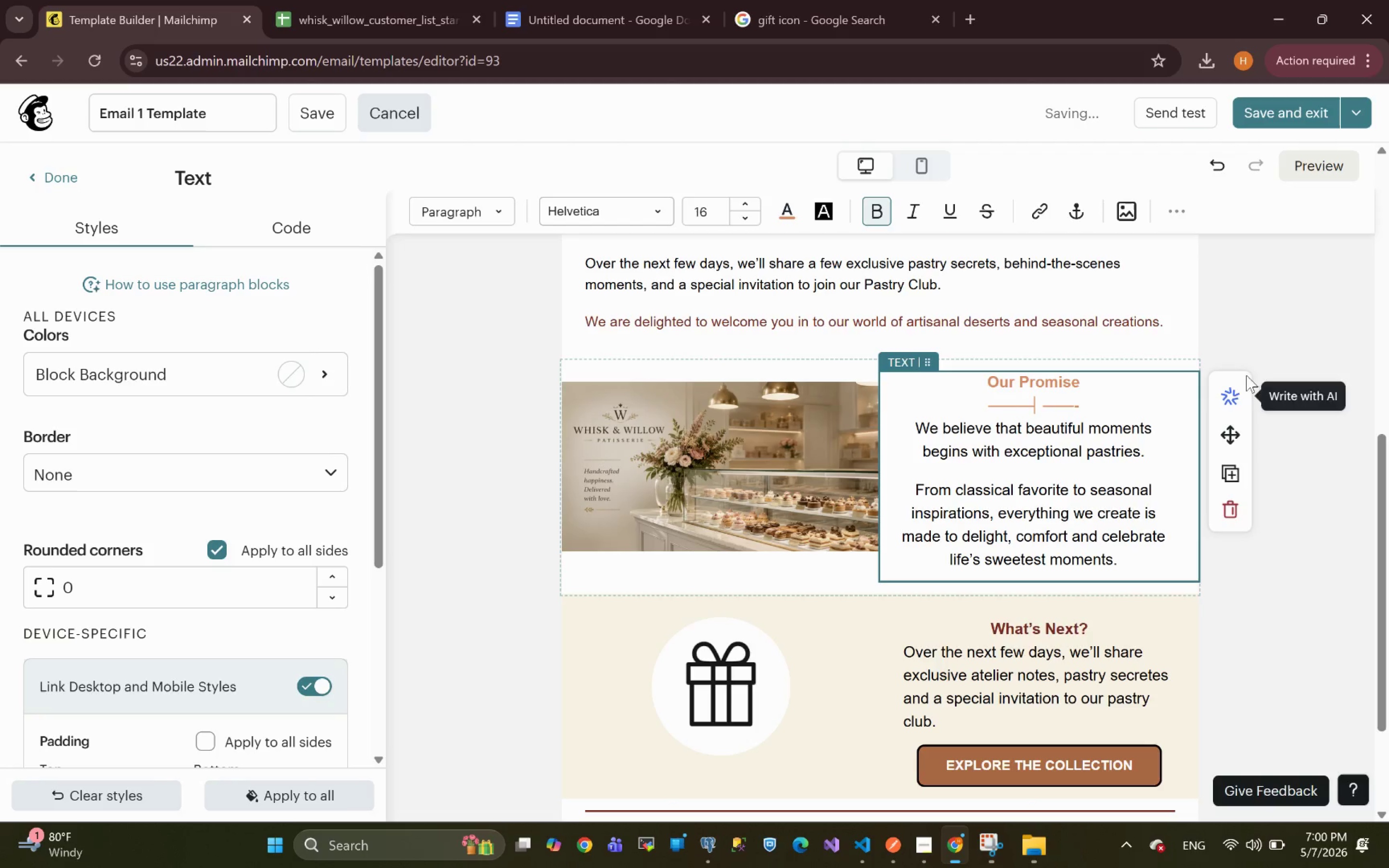 
left_click([1280, 330])
 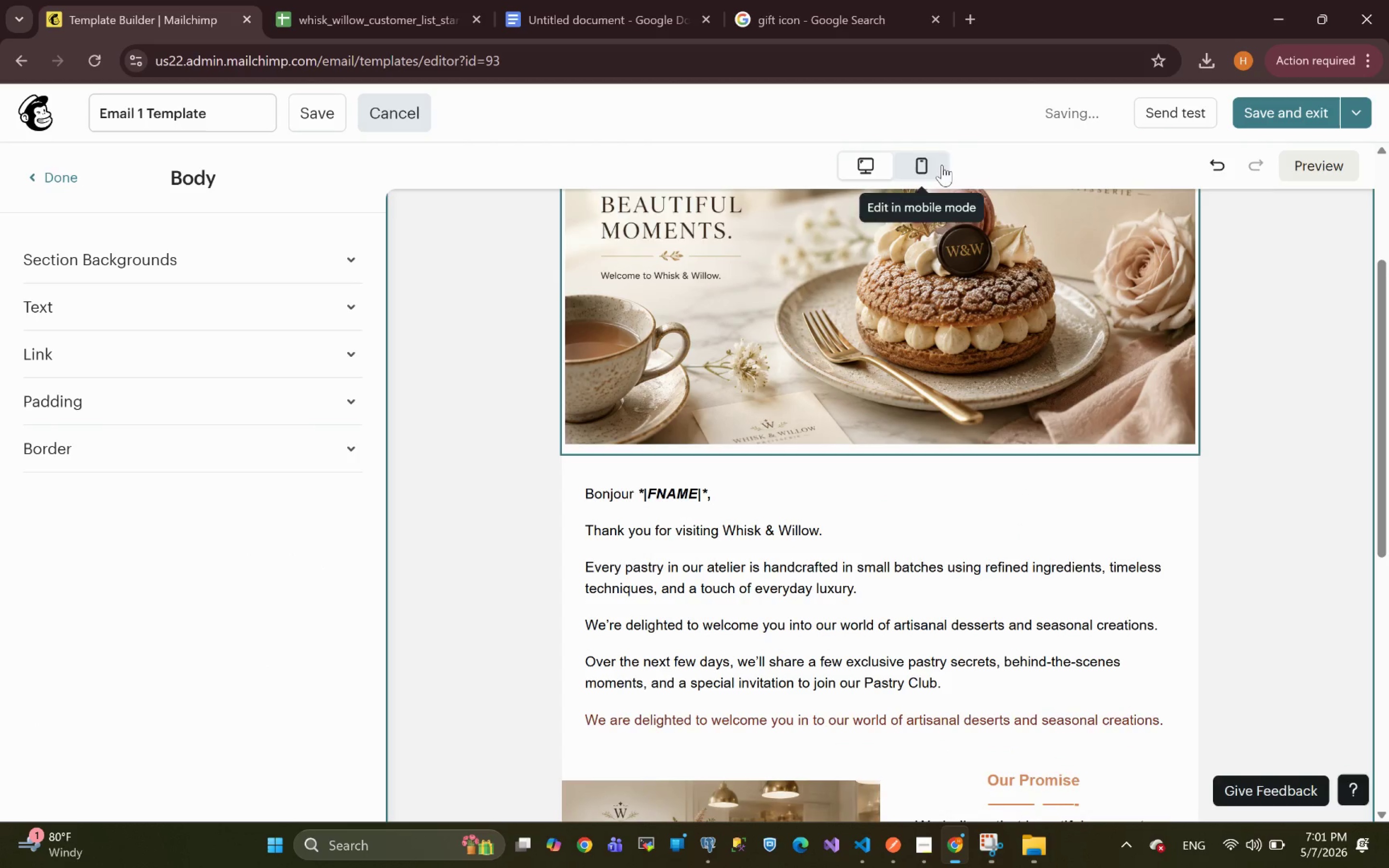 
wait(5.14)
 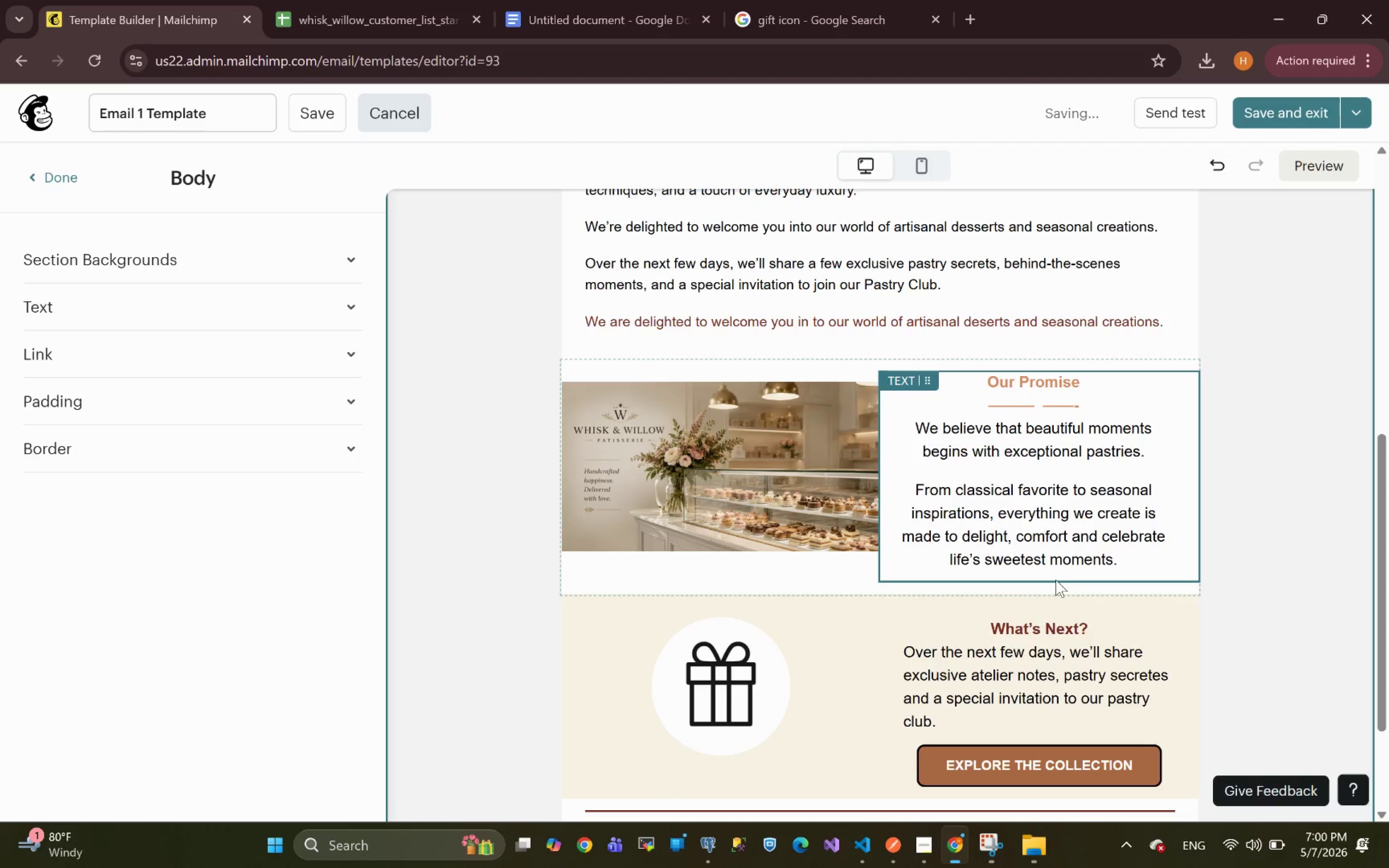 
left_click([926, 167])
 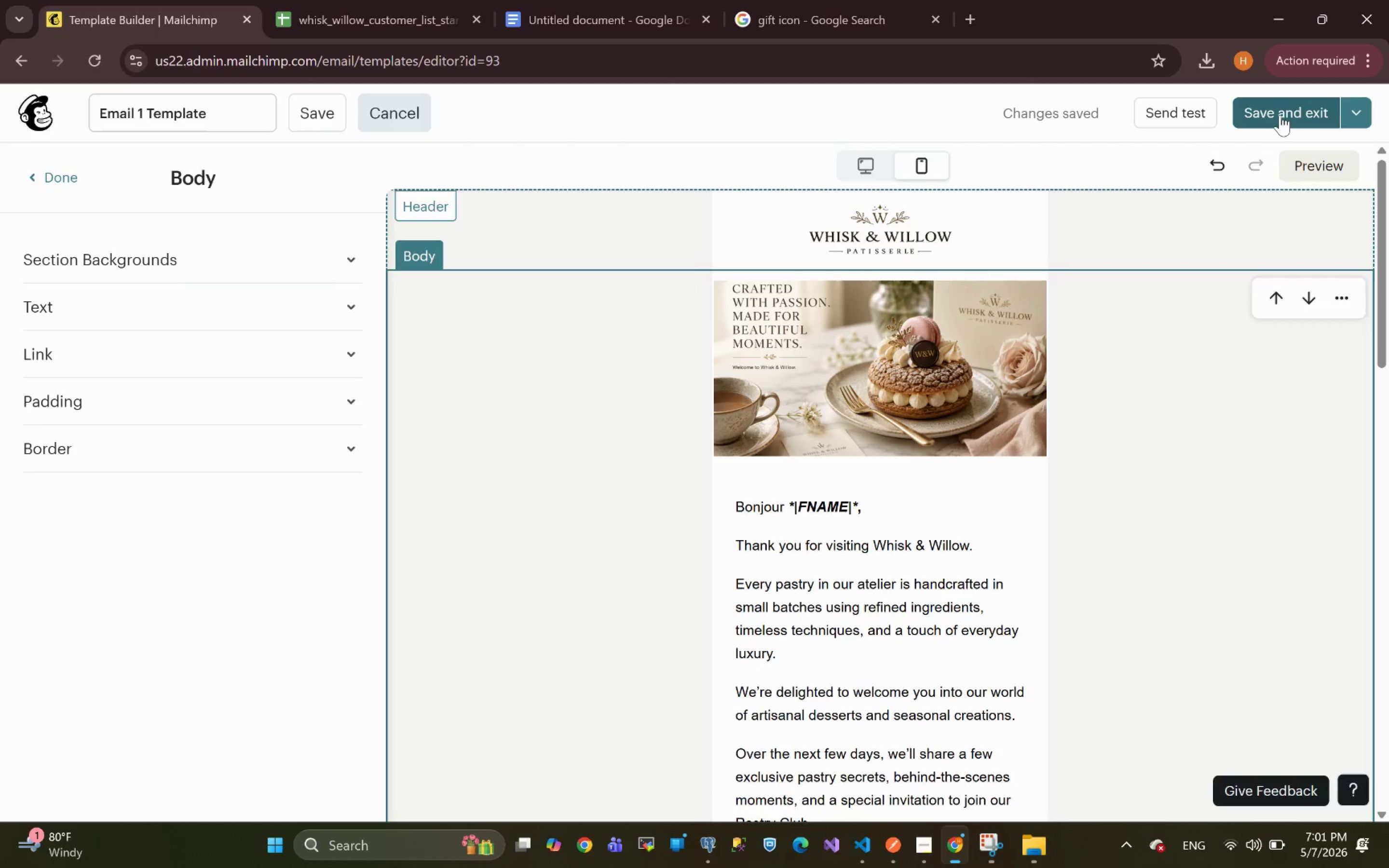 
wait(25.55)
 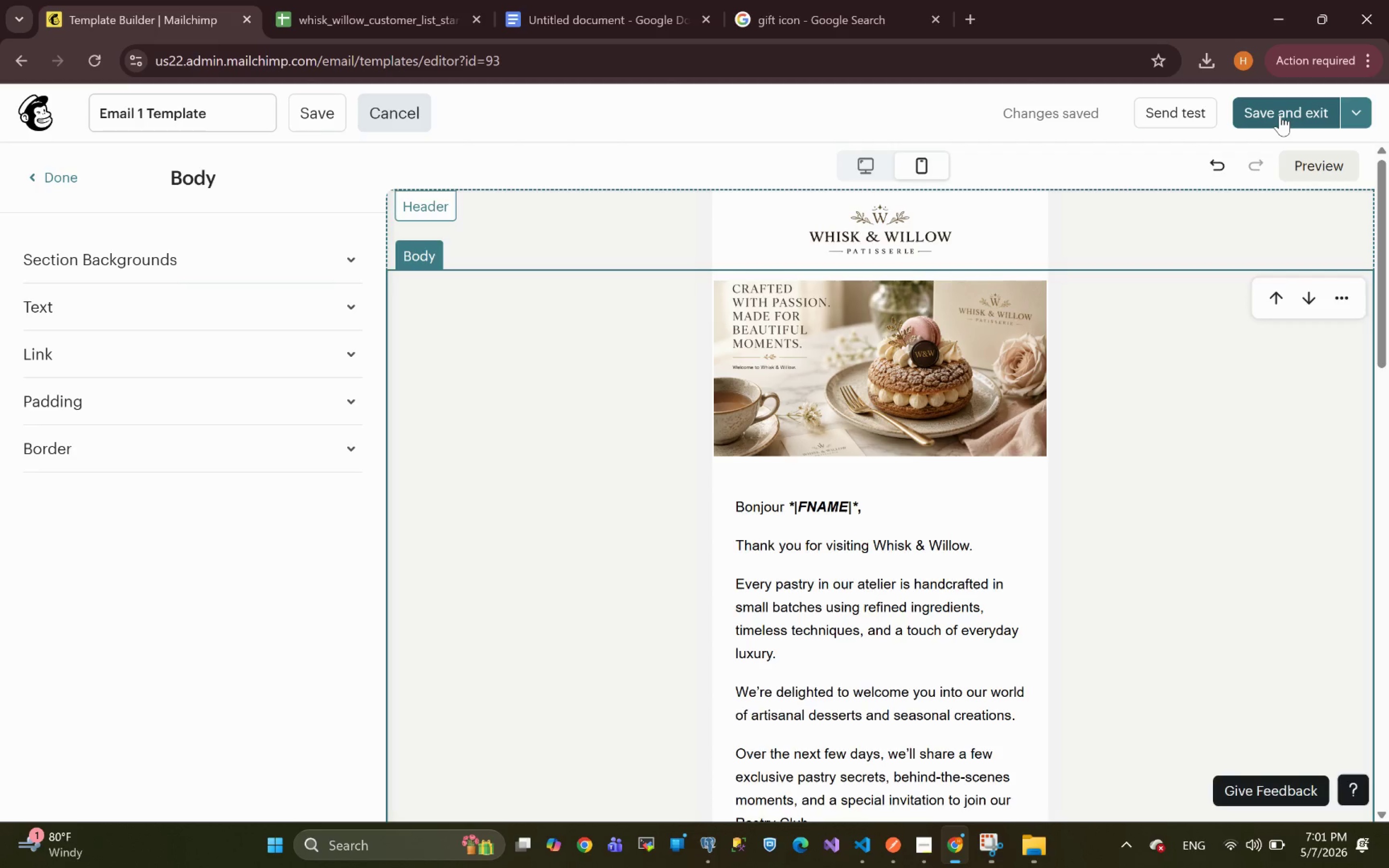 
left_click([1268, 109])
 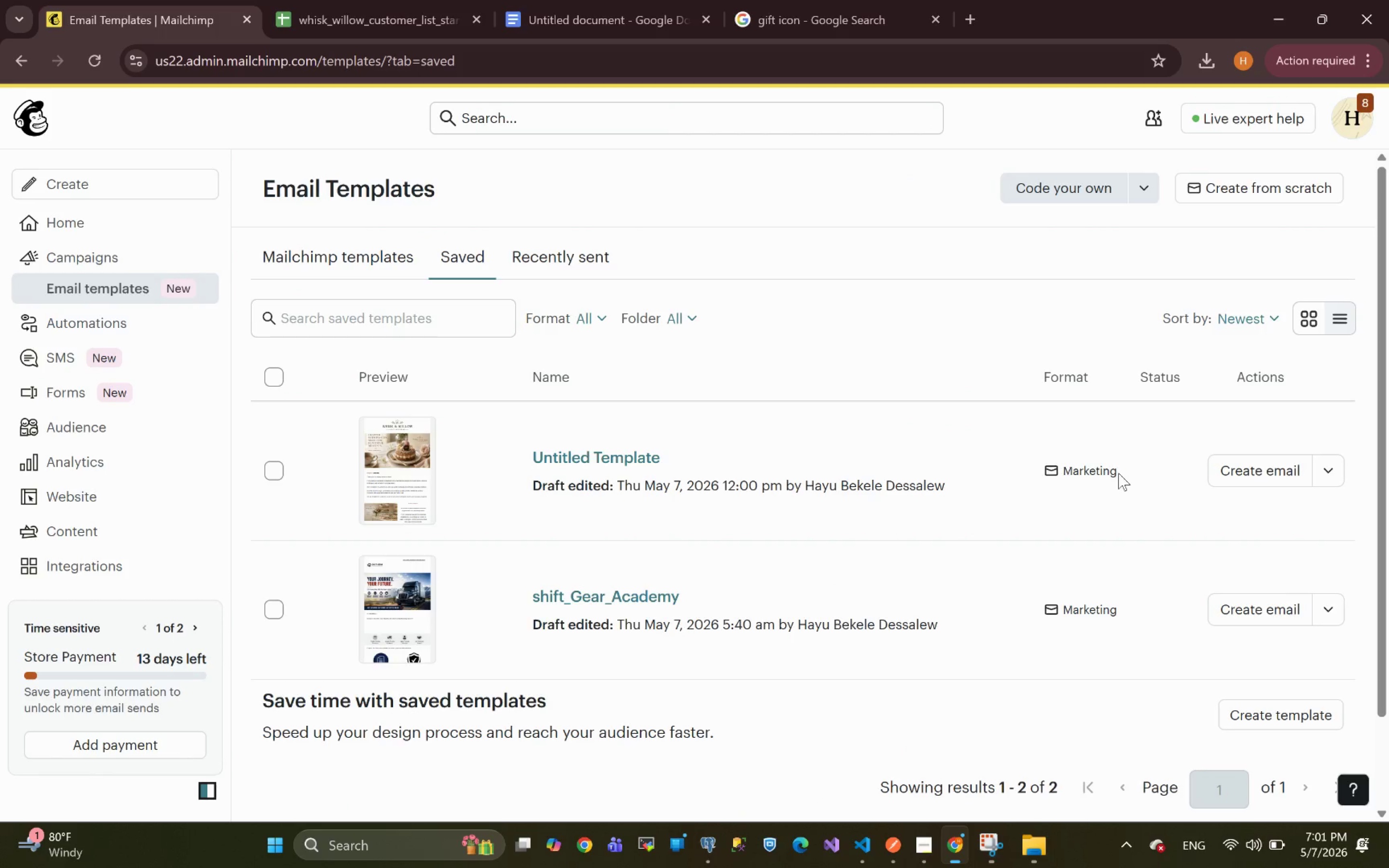 
wait(16.26)
 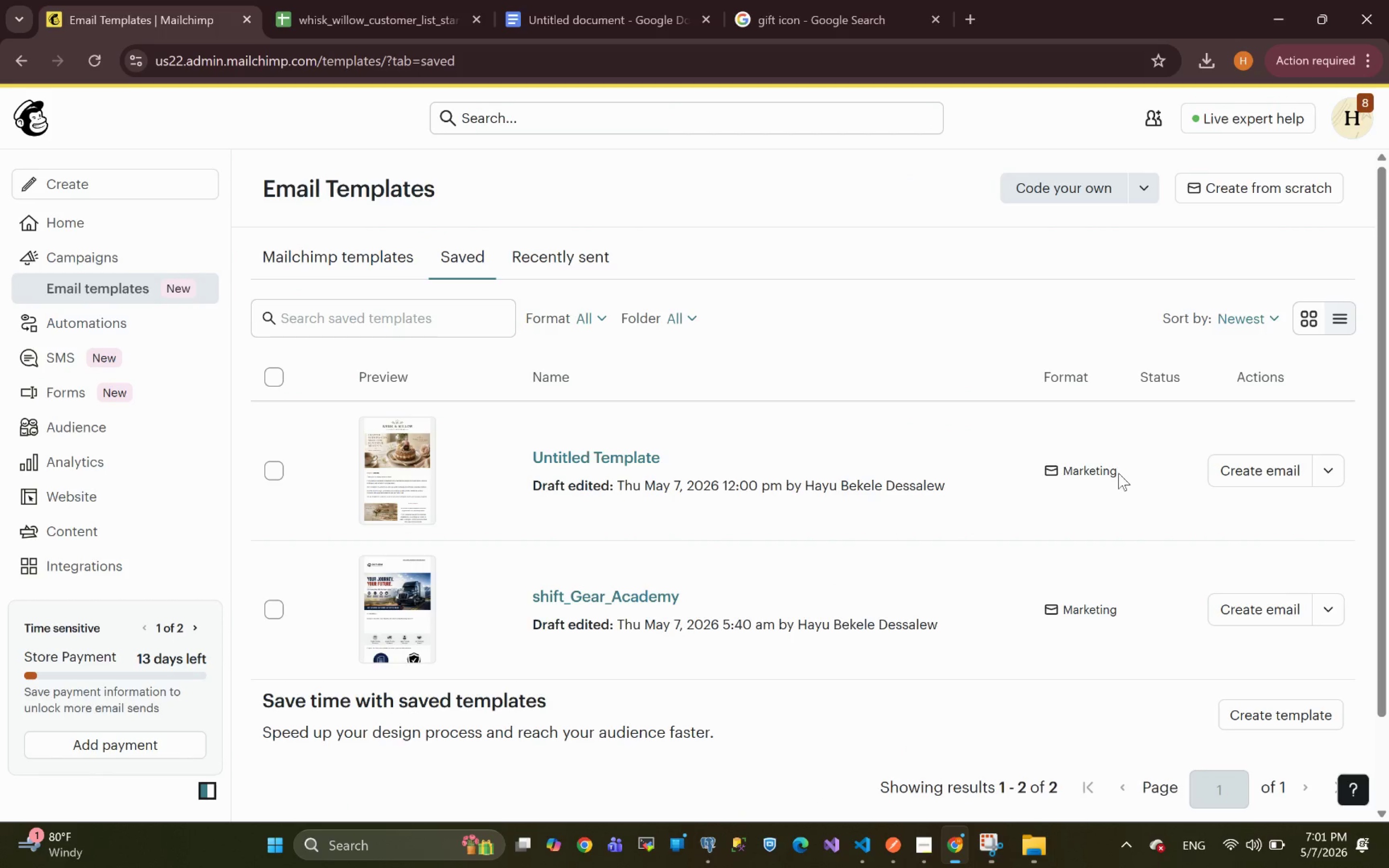 
left_click([575, 459])
 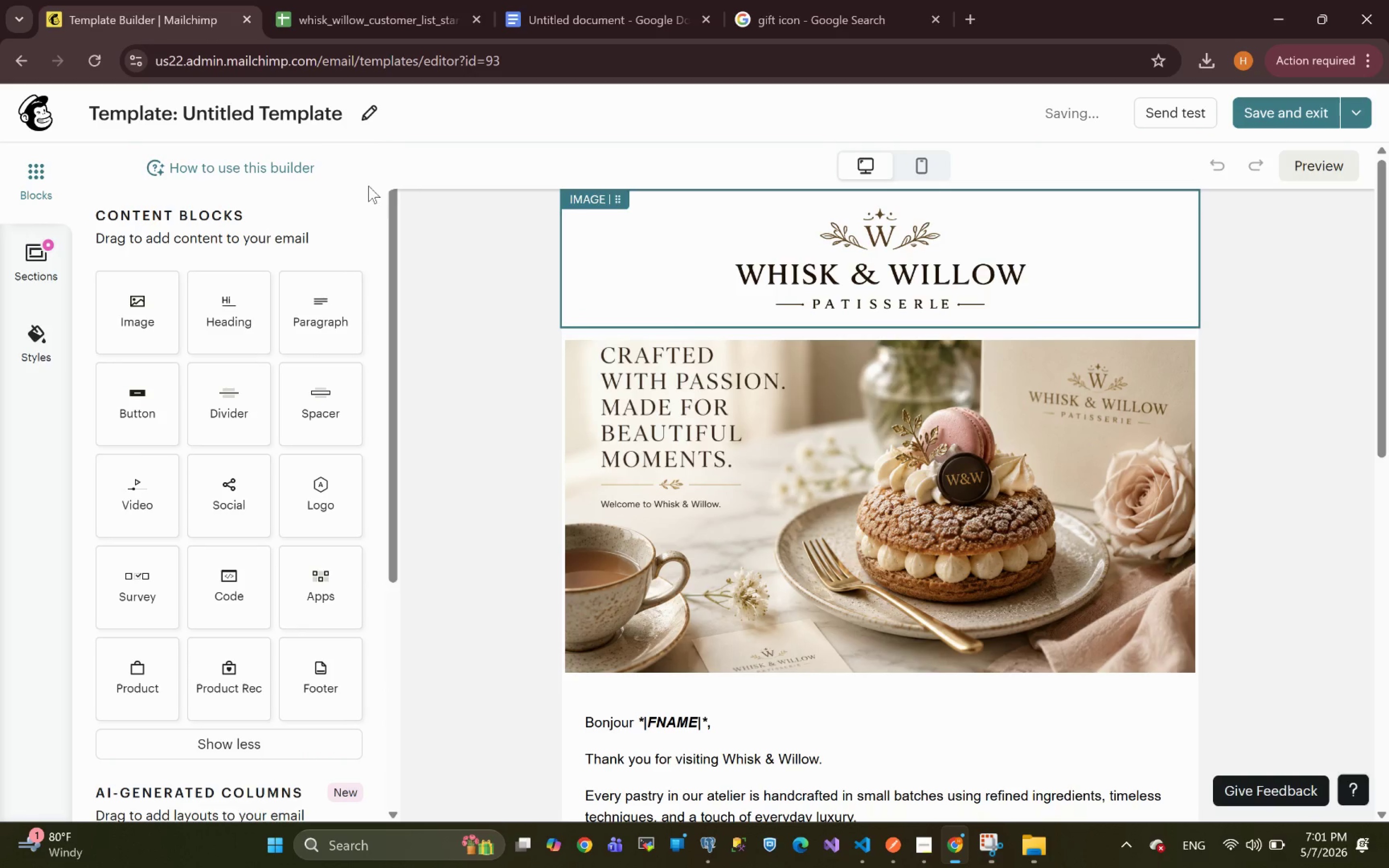 
left_click([361, 112])
 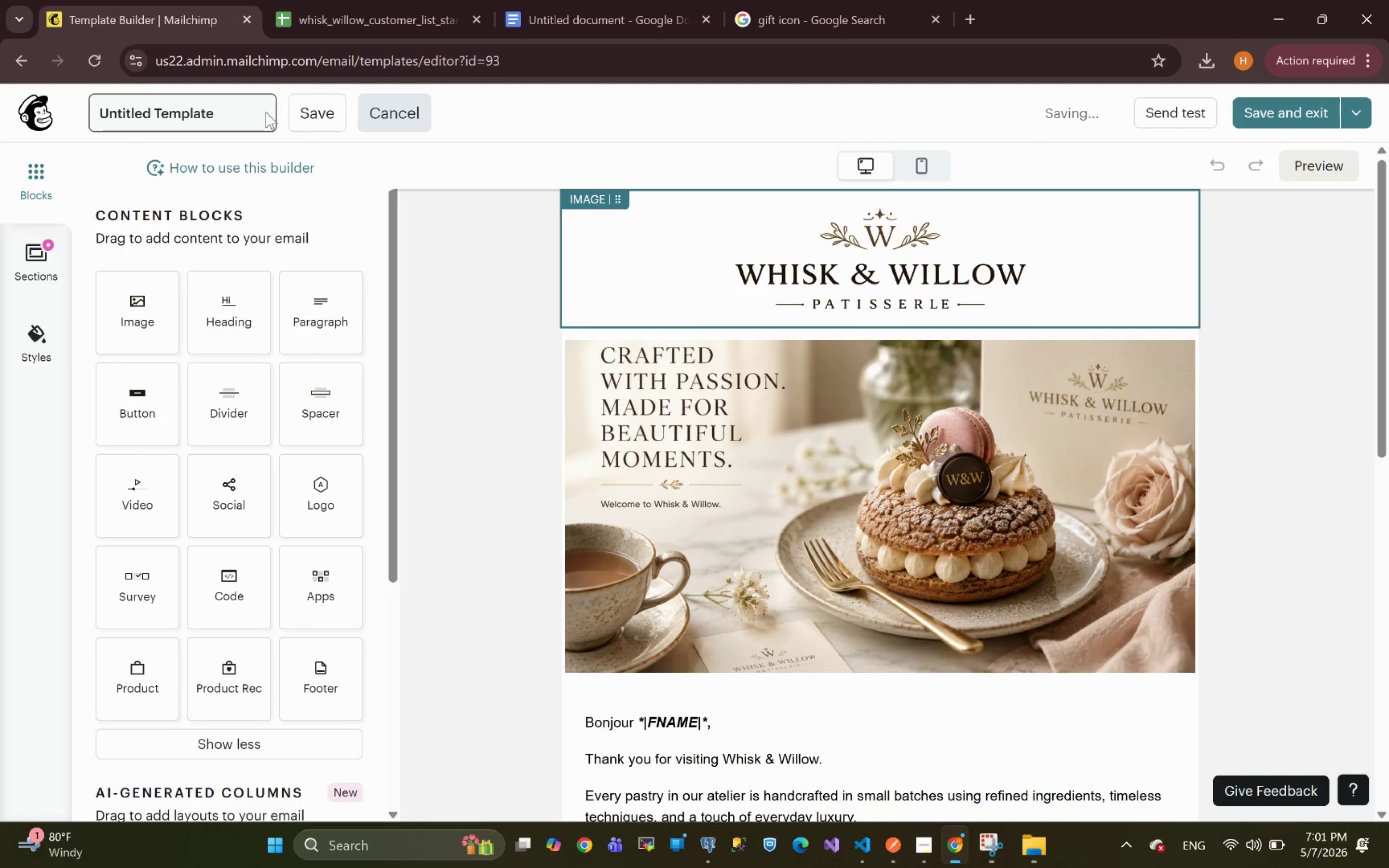 
left_click([233, 116])
 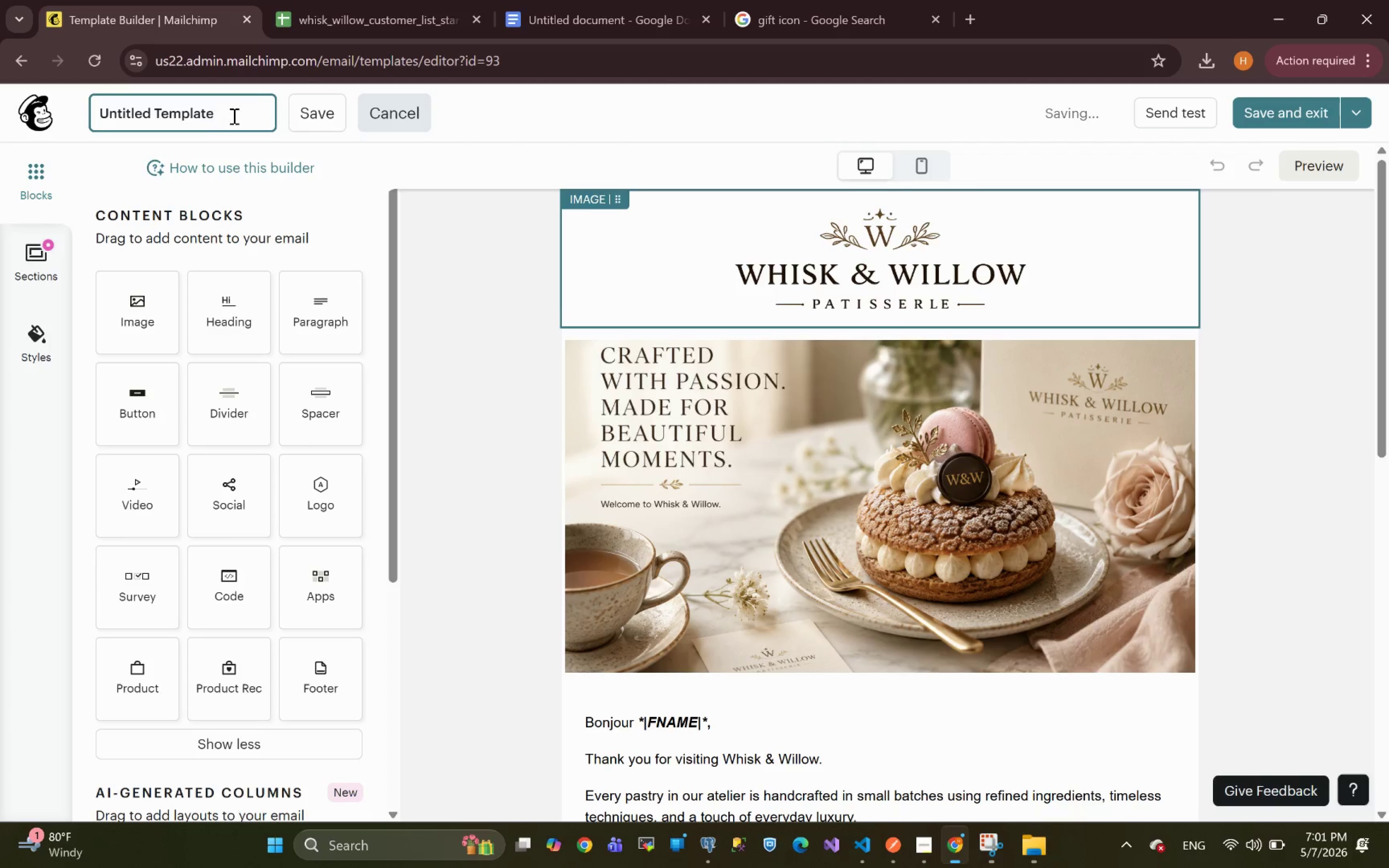 
left_click_drag(start_coordinate=[233, 116], to_coordinate=[0, 111])
 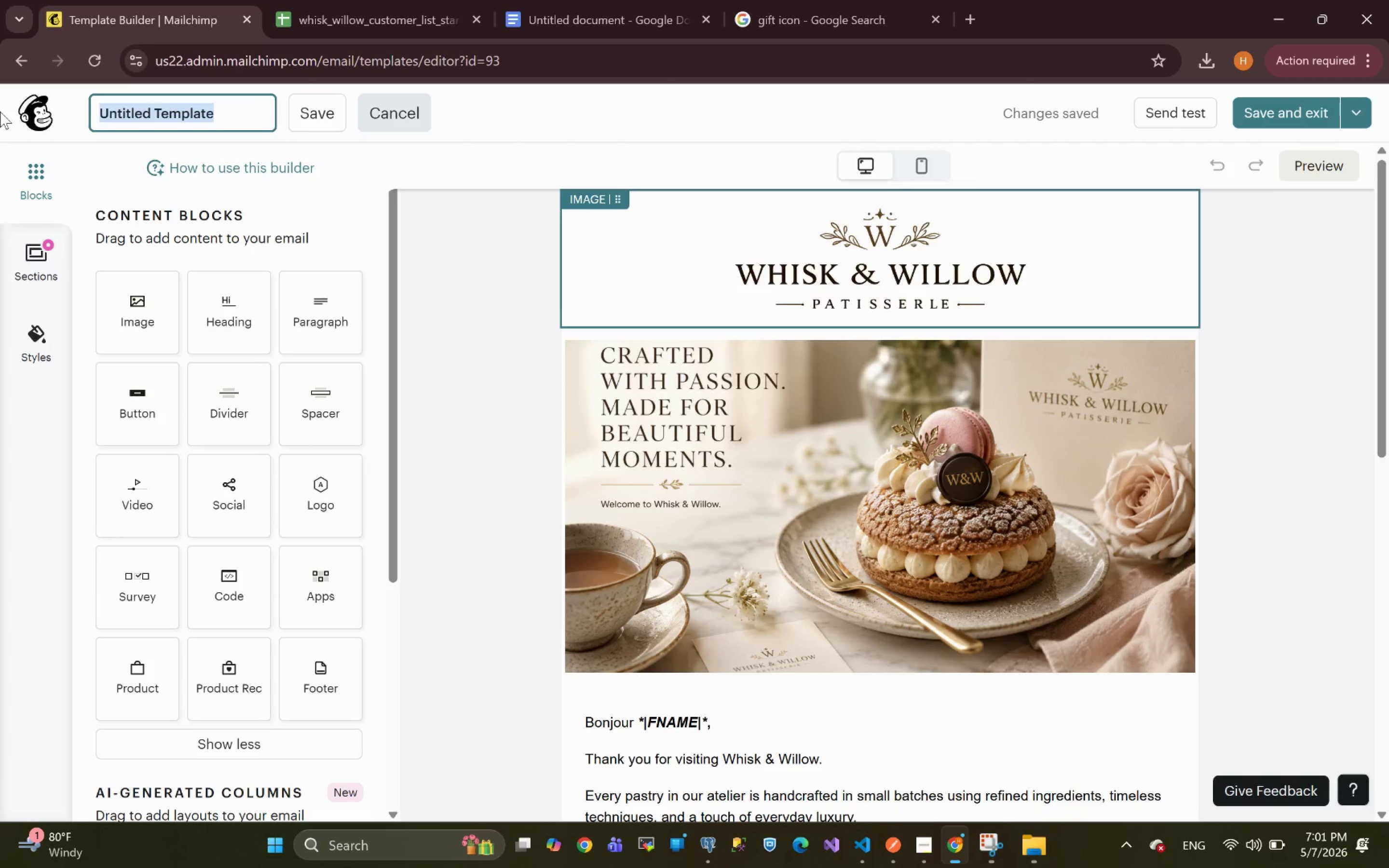 
wait(7.85)
 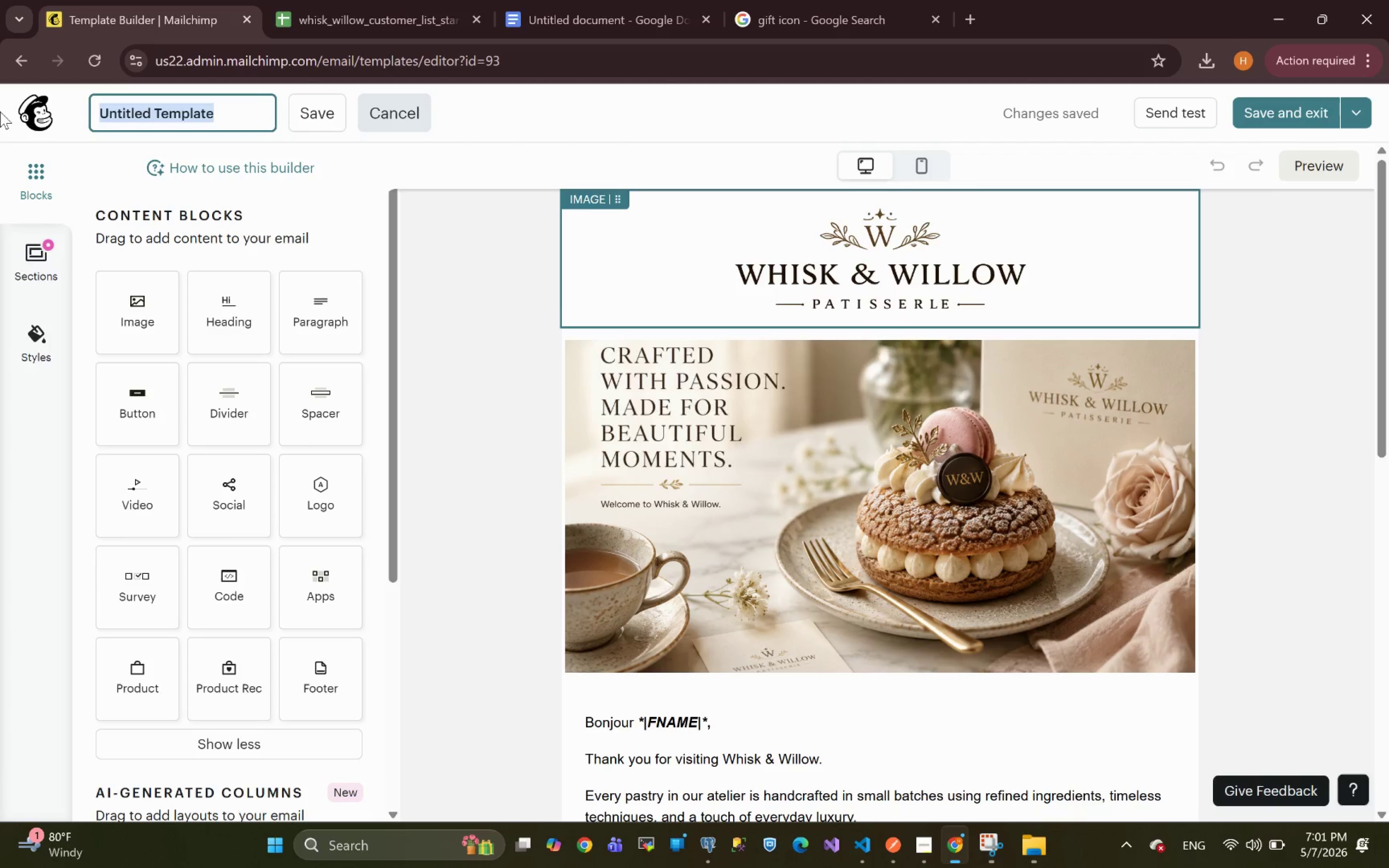 
key(Backspace)
 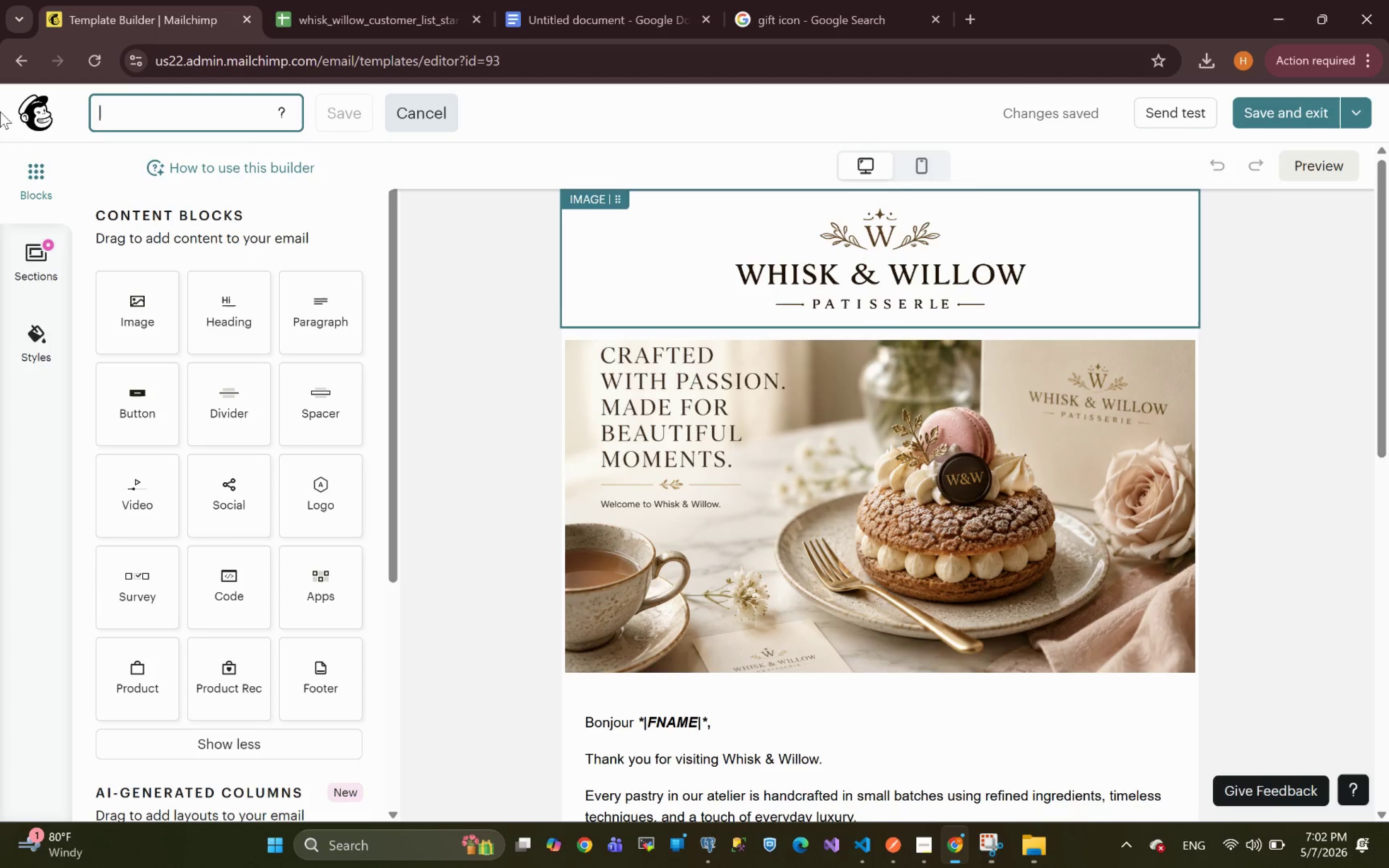 
type(Whisk and )
 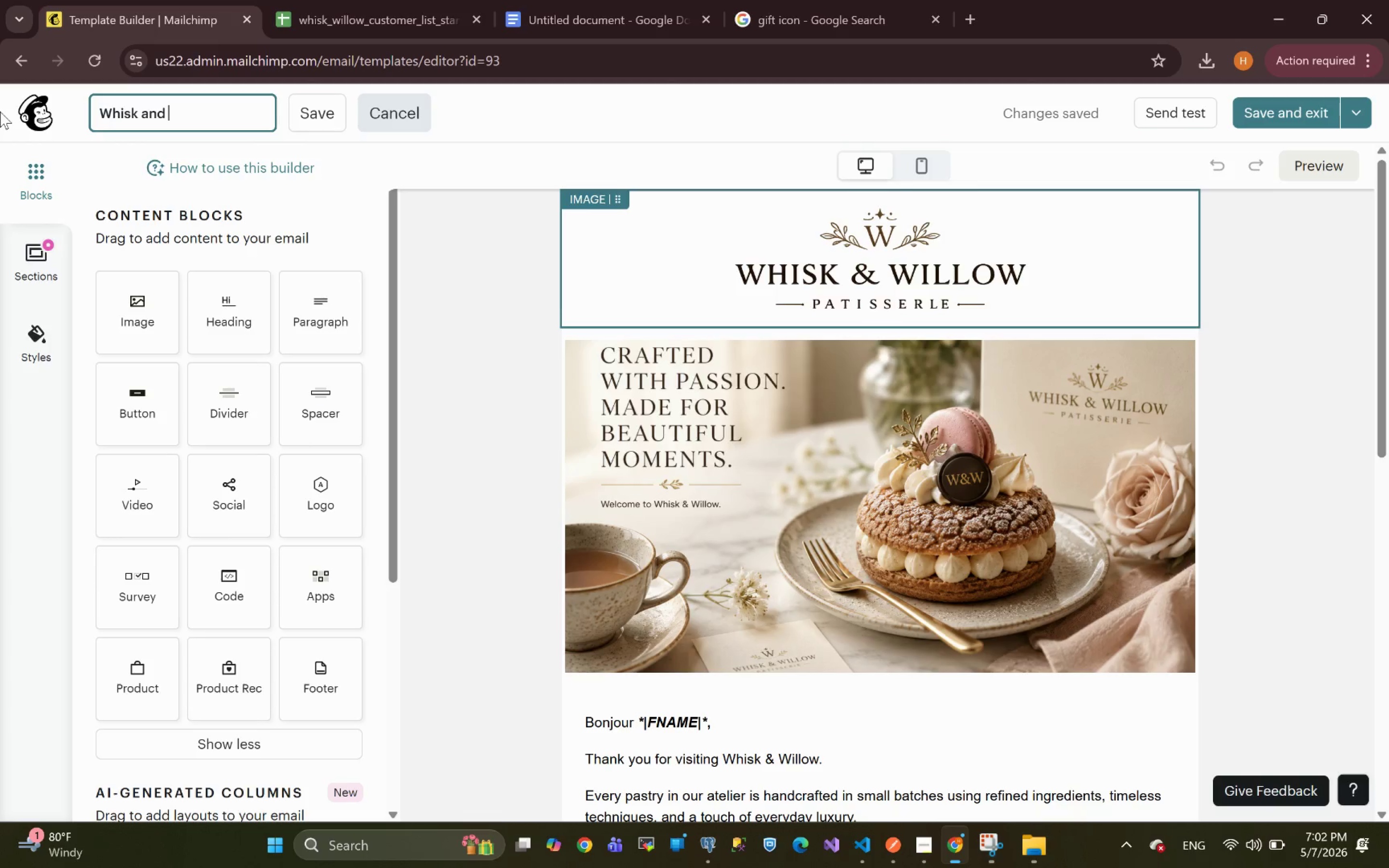 
type(Willow)
 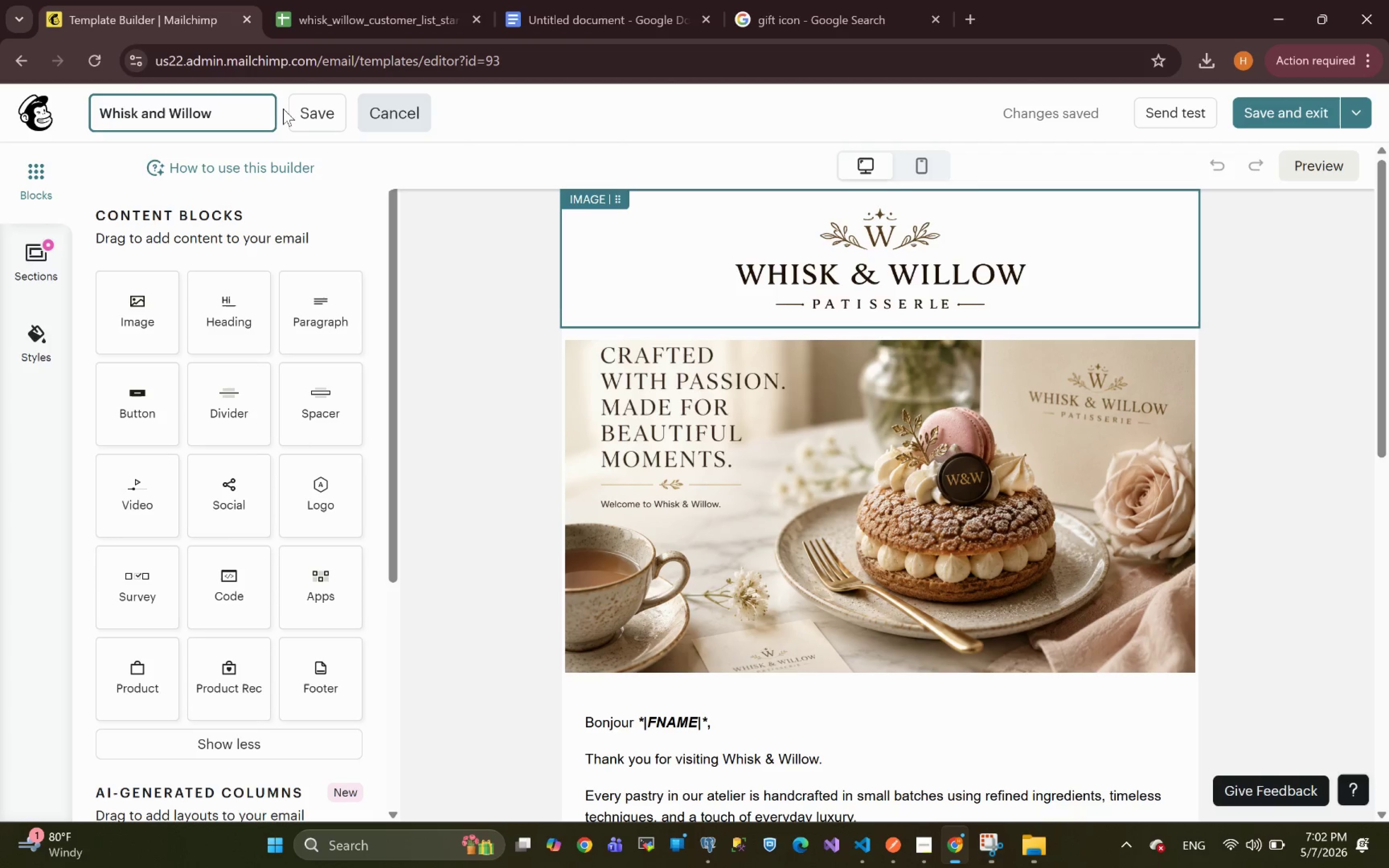 
left_click([327, 119])
 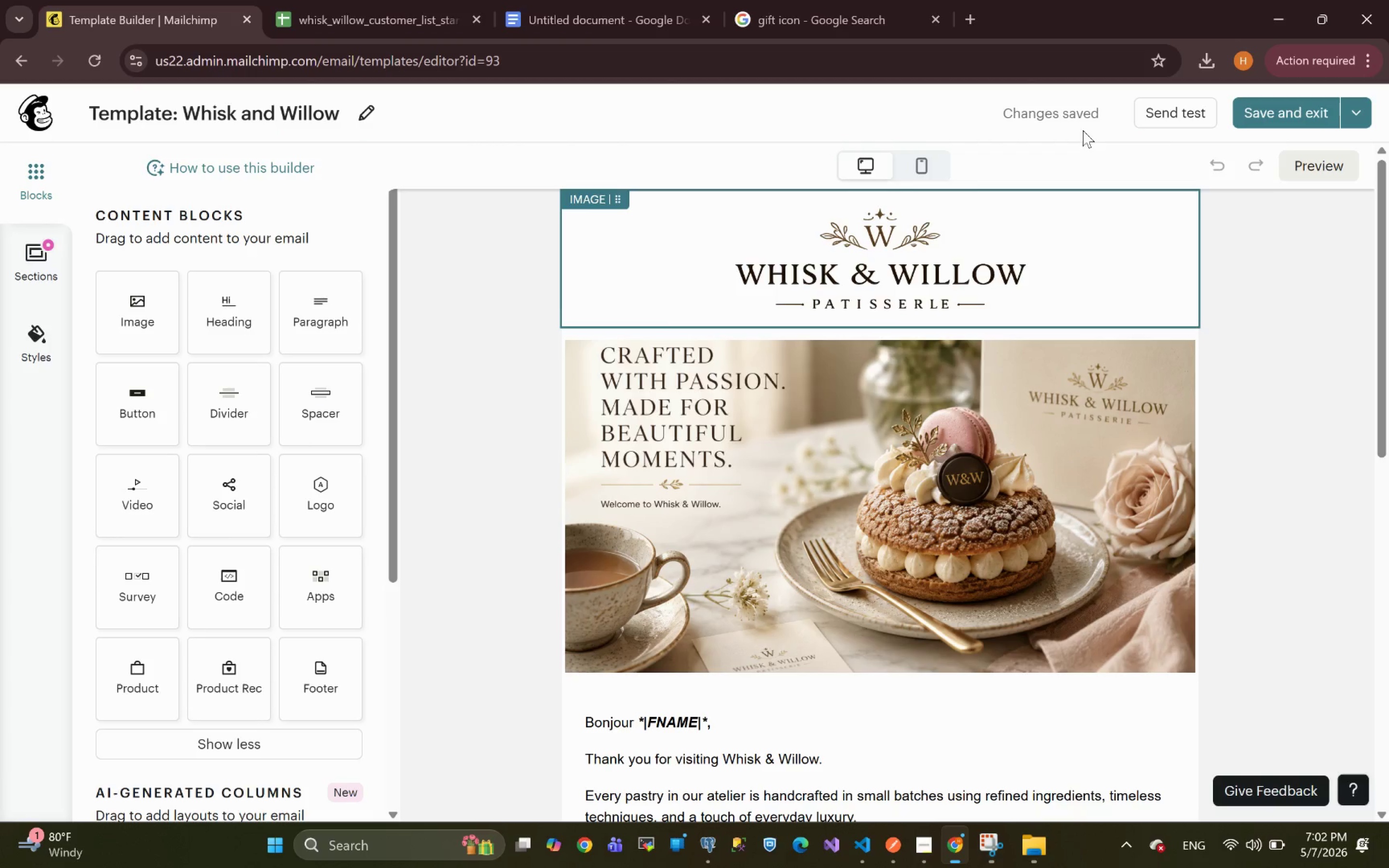 